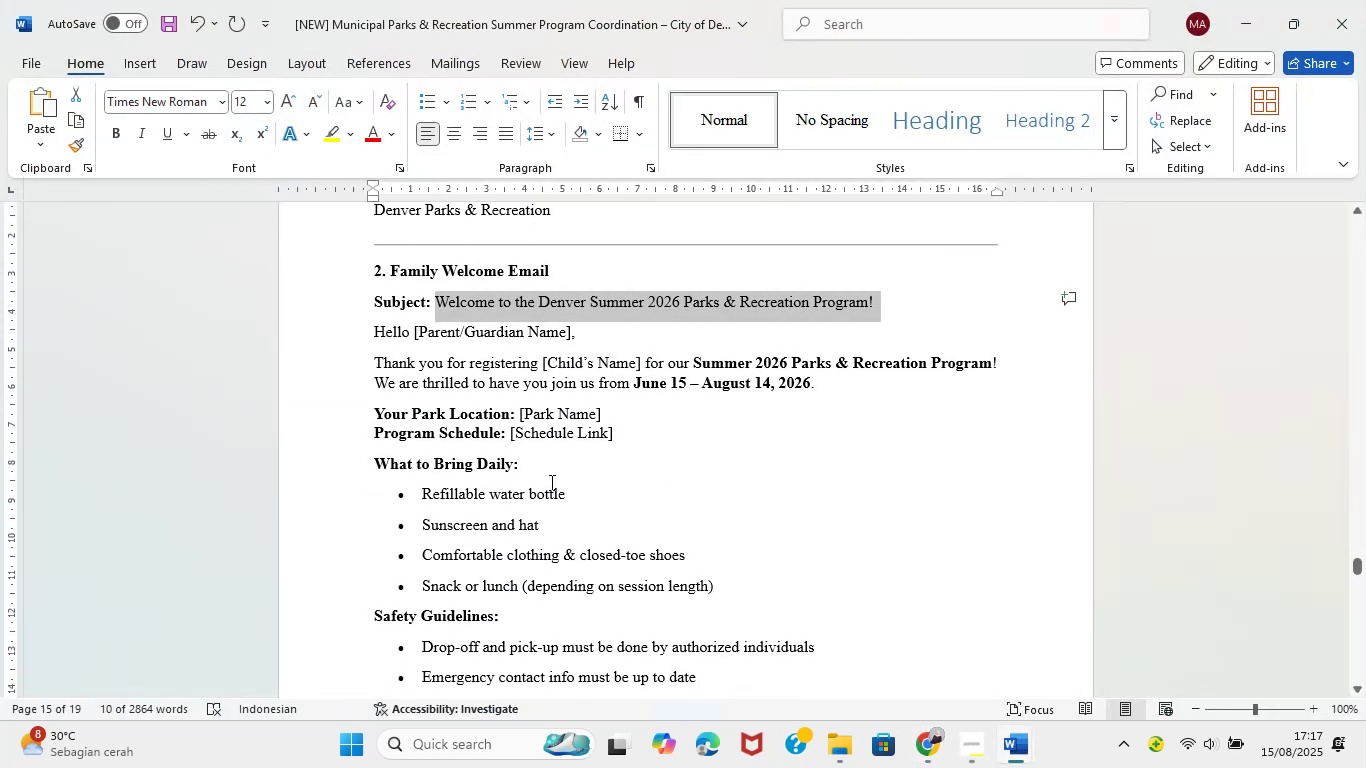 
left_click_drag(start_coordinate=[370, 326], to_coordinate=[552, 536])
 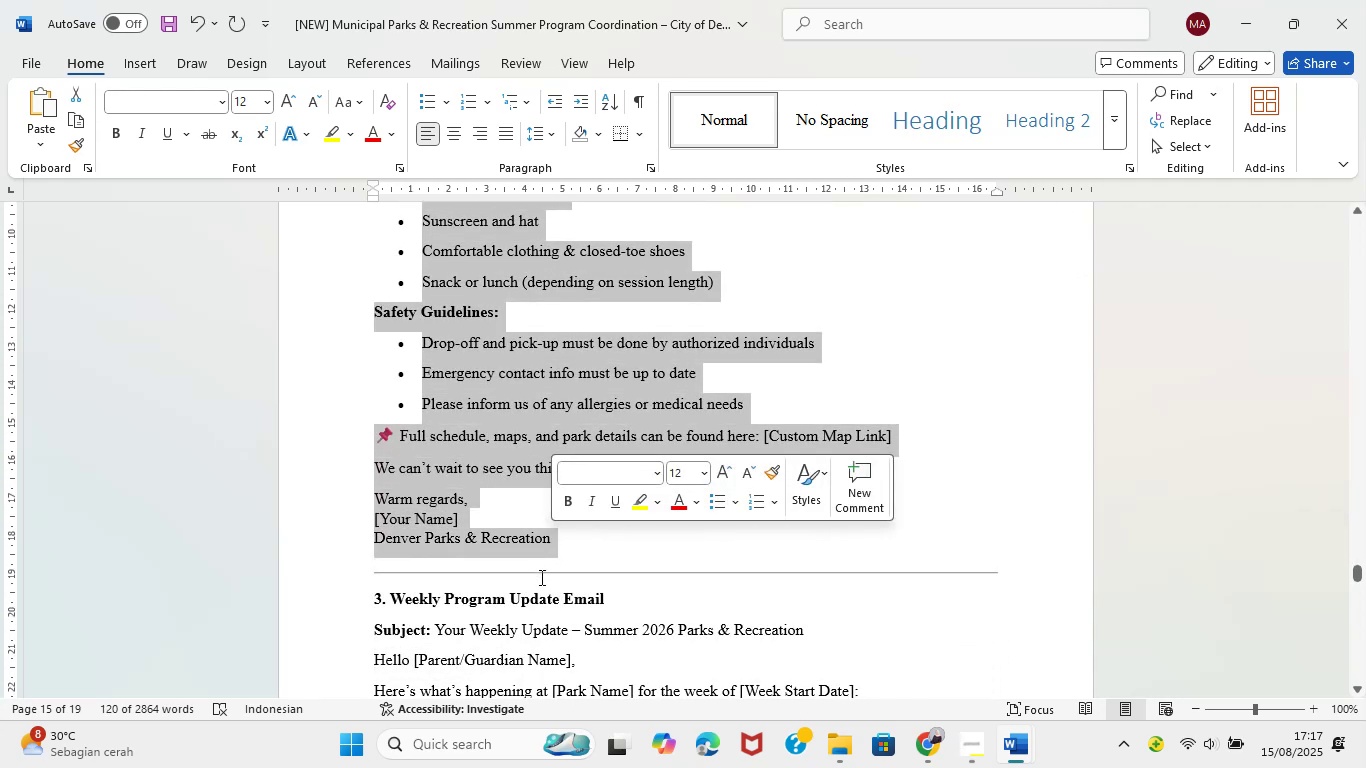 
key(Control+C)
 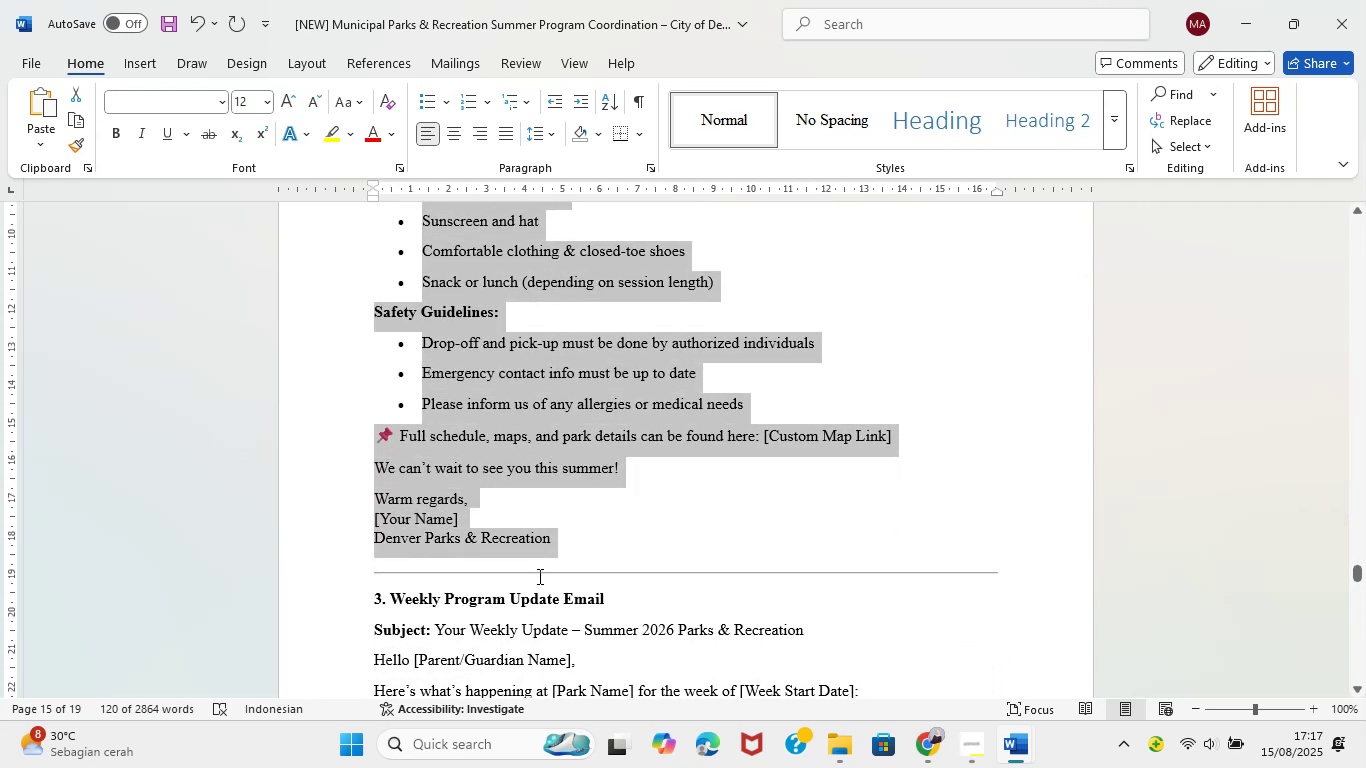 
key(Control+C)
 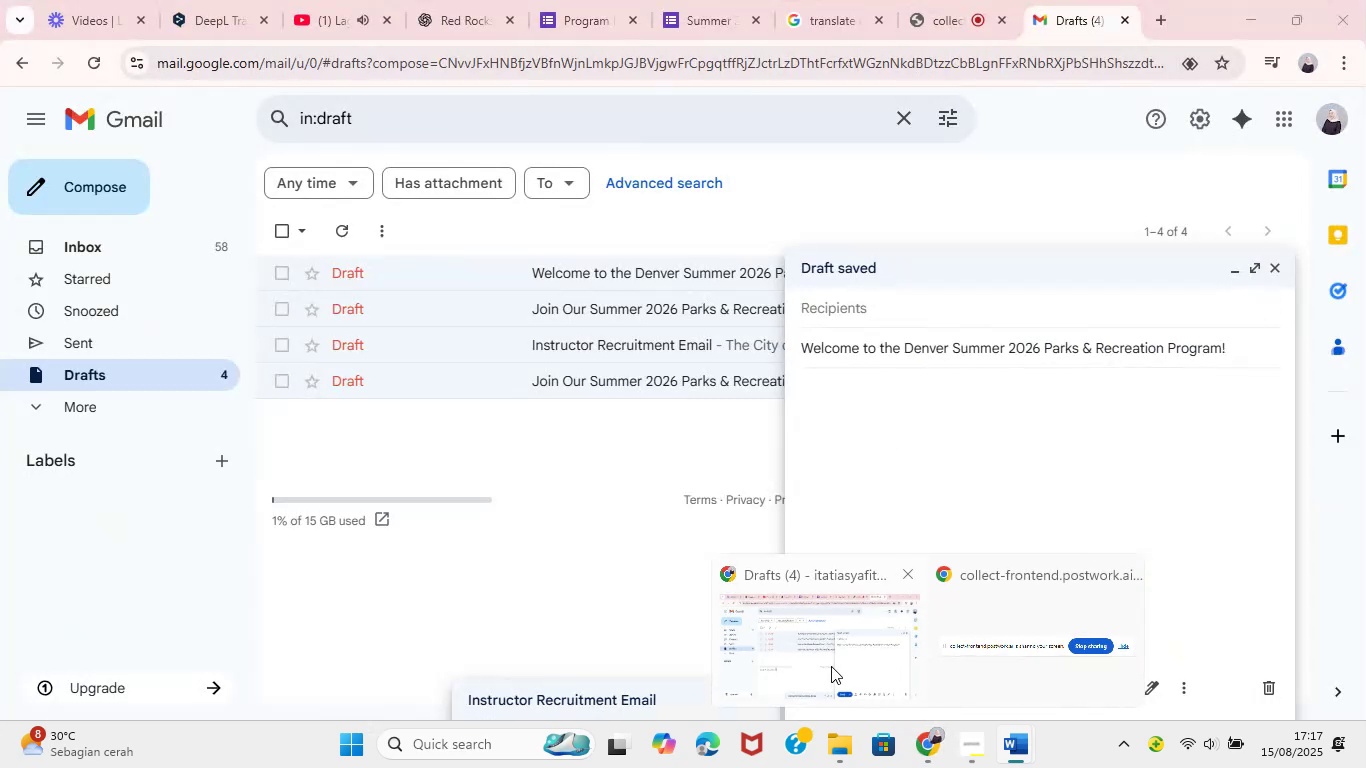 
left_click([814, 671])
 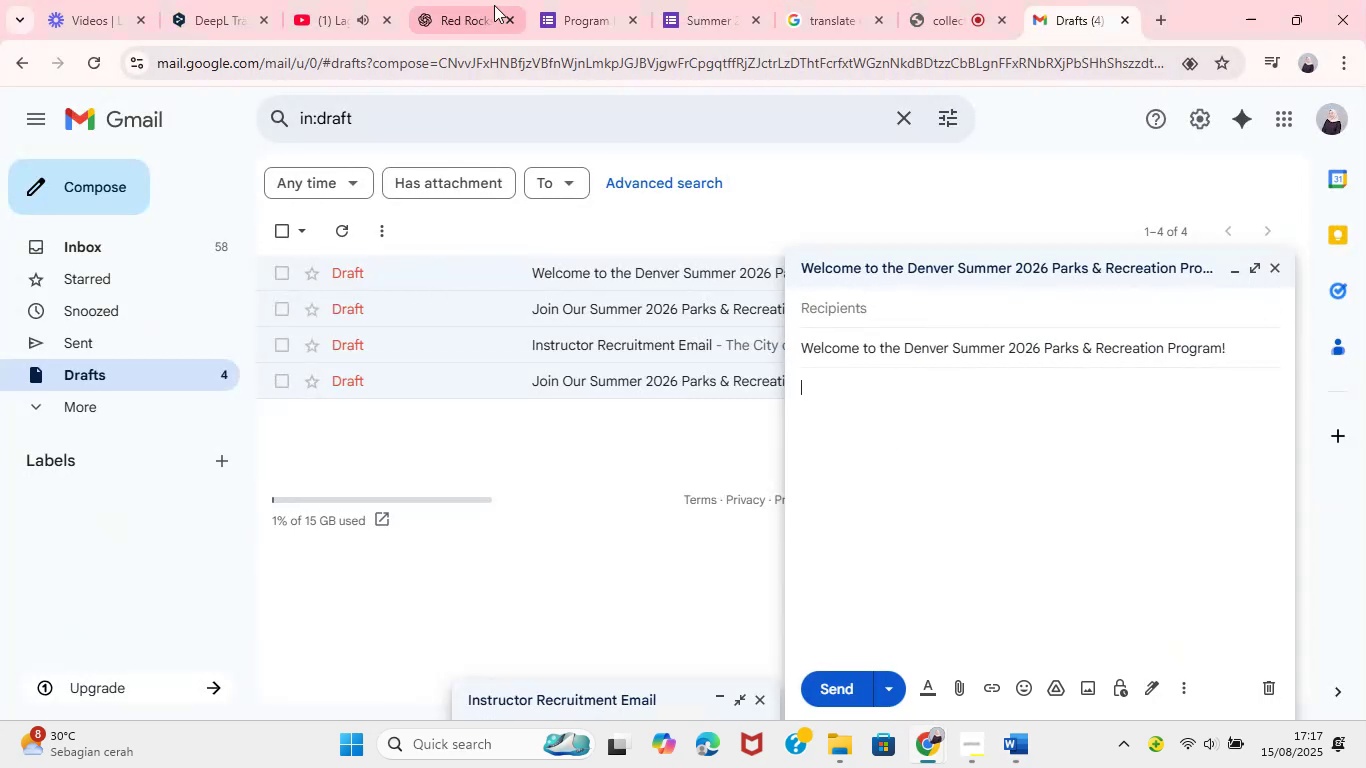 
left_click([485, 0])
 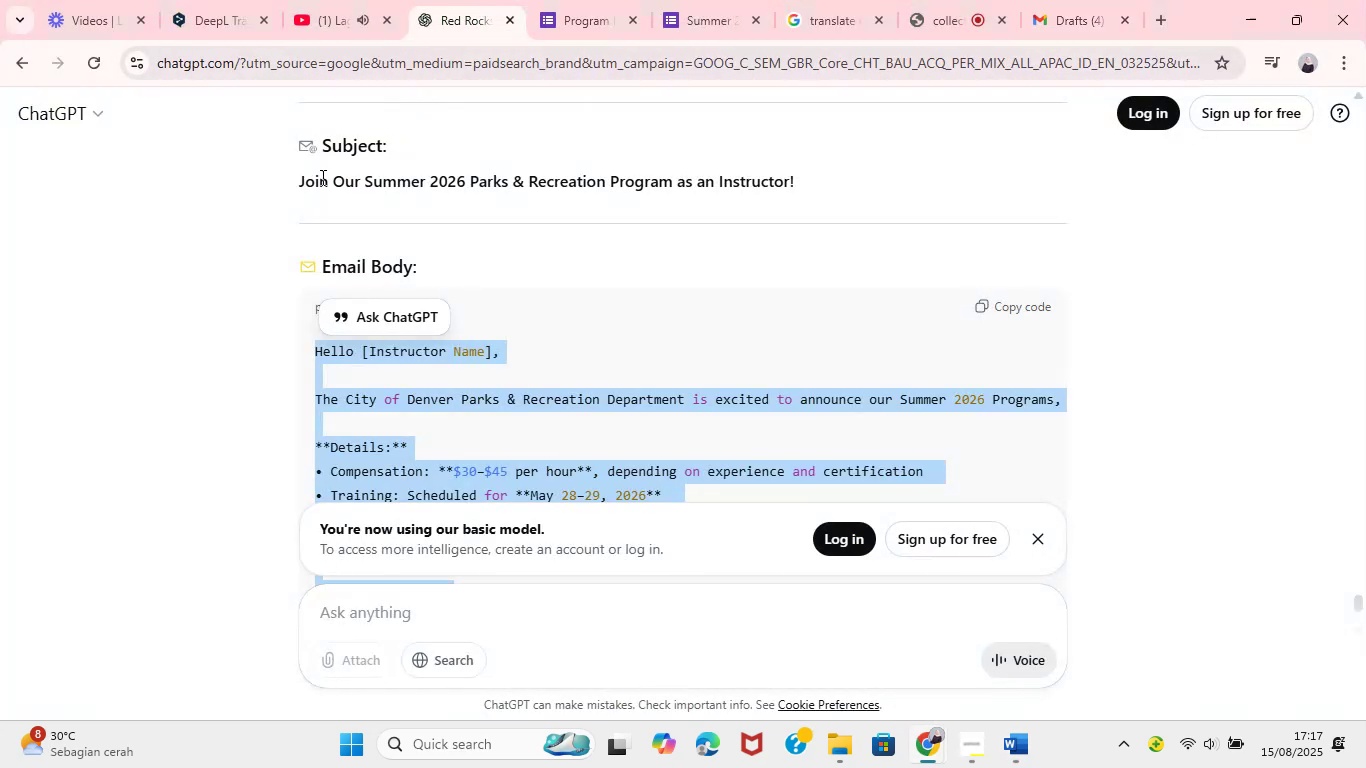 
left_click([383, 617])
 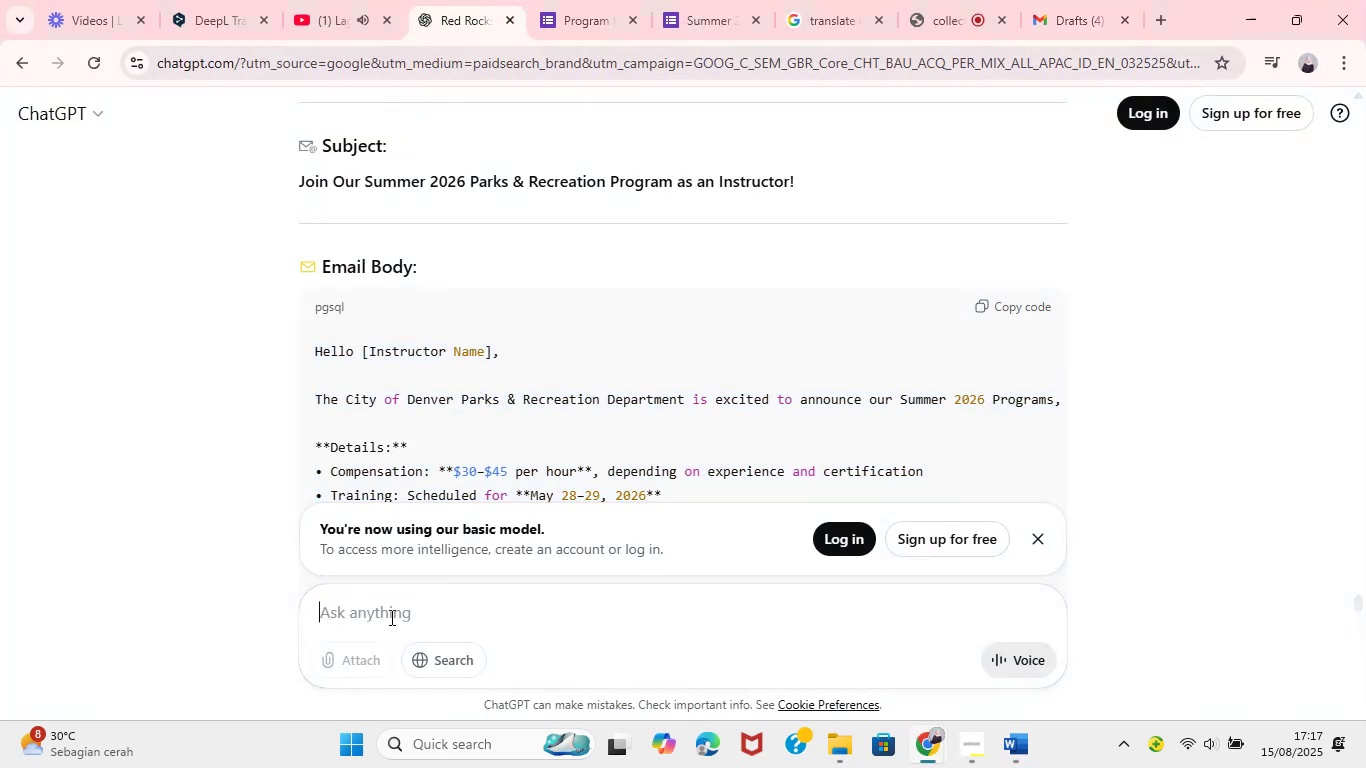 
key(Control+V)
 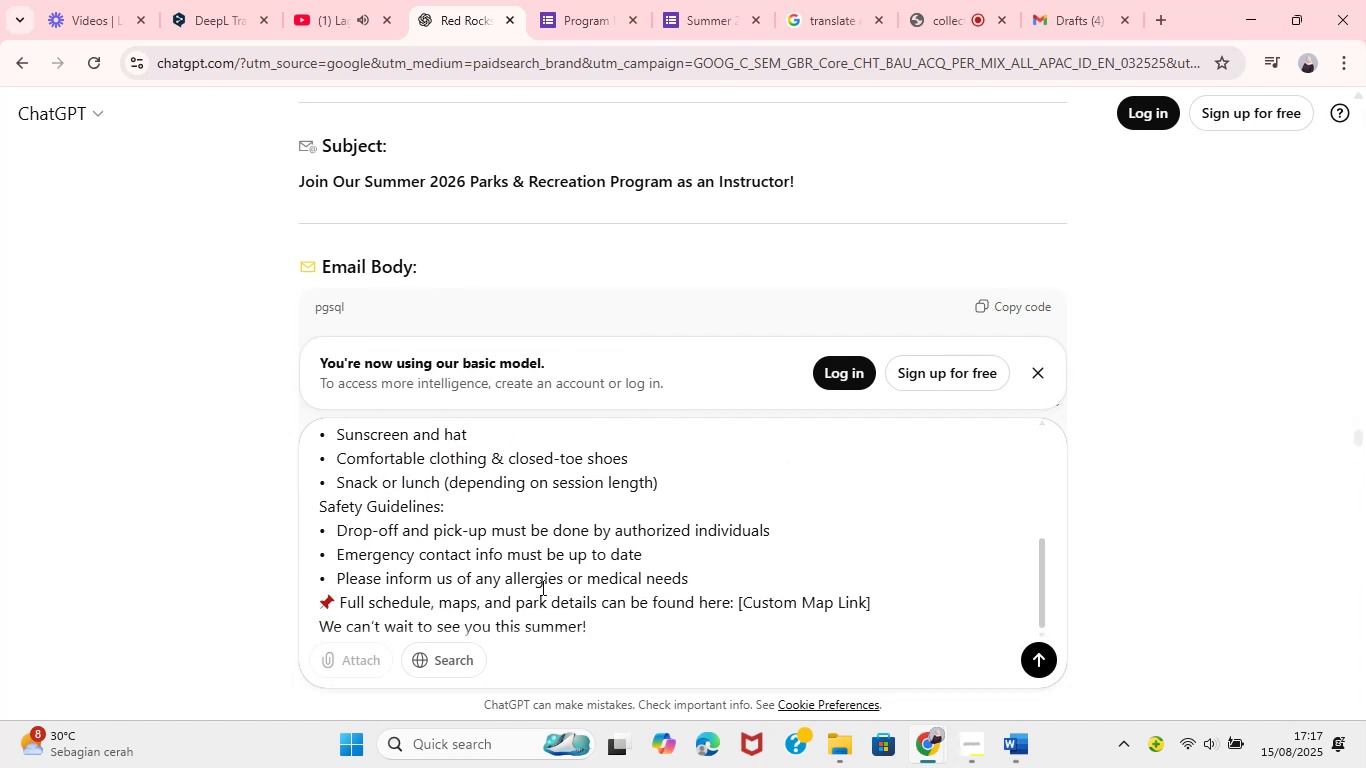 
left_click([535, 615])
 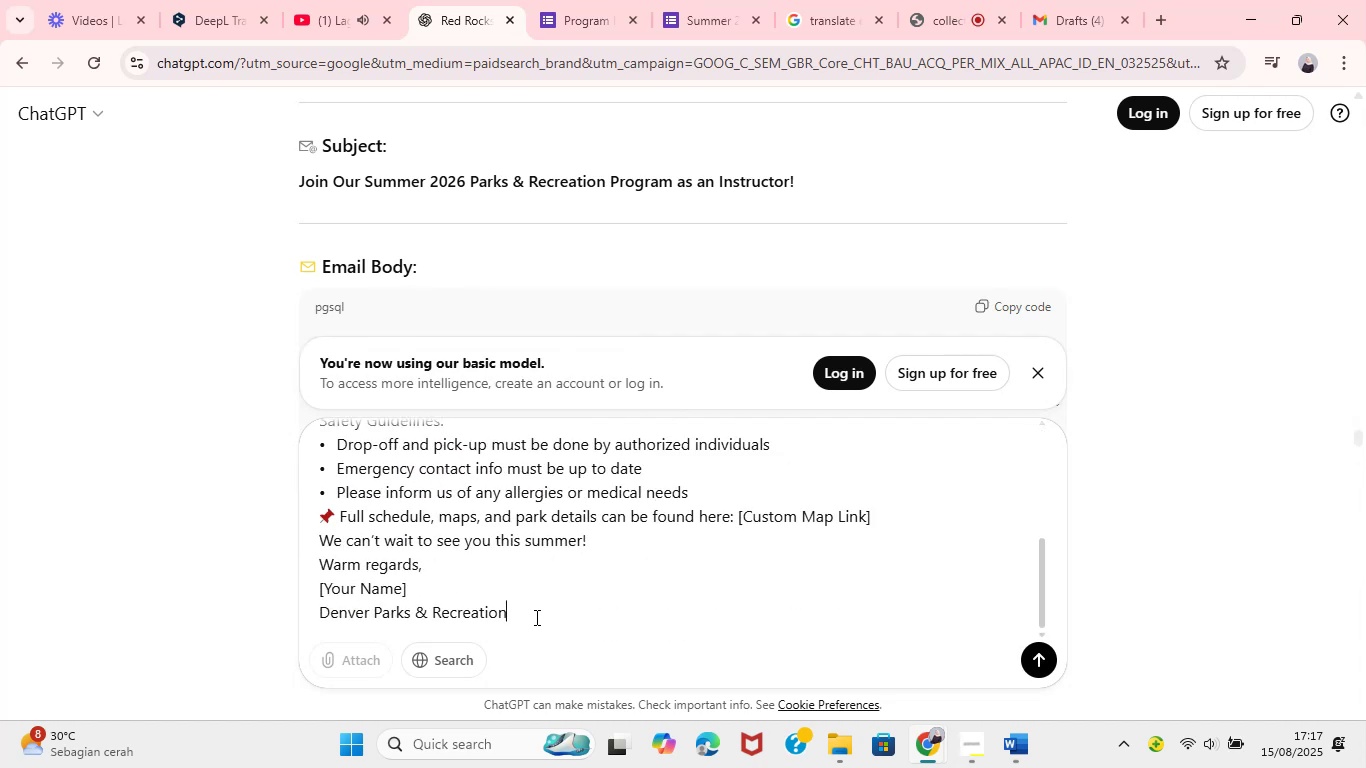 
key(Shift+Enter)
 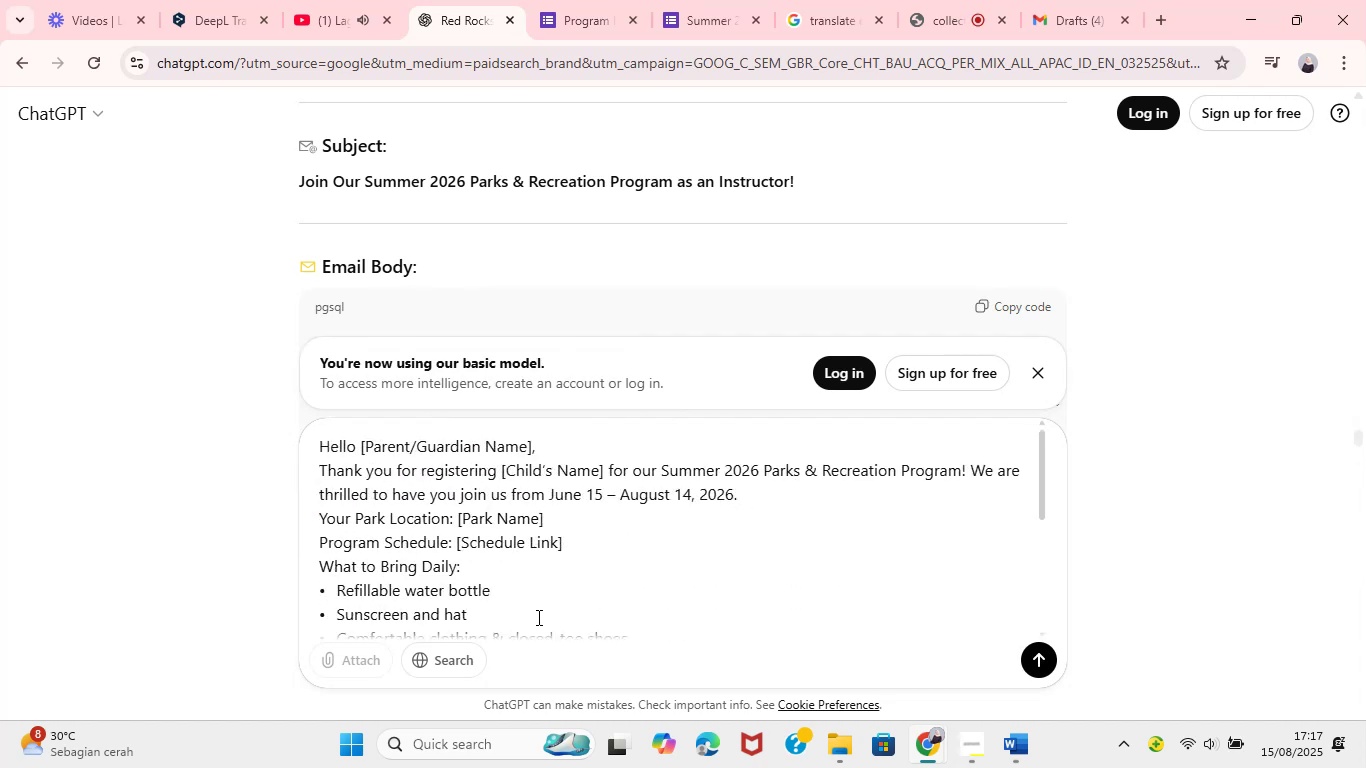 
key(Shift+Enter)
 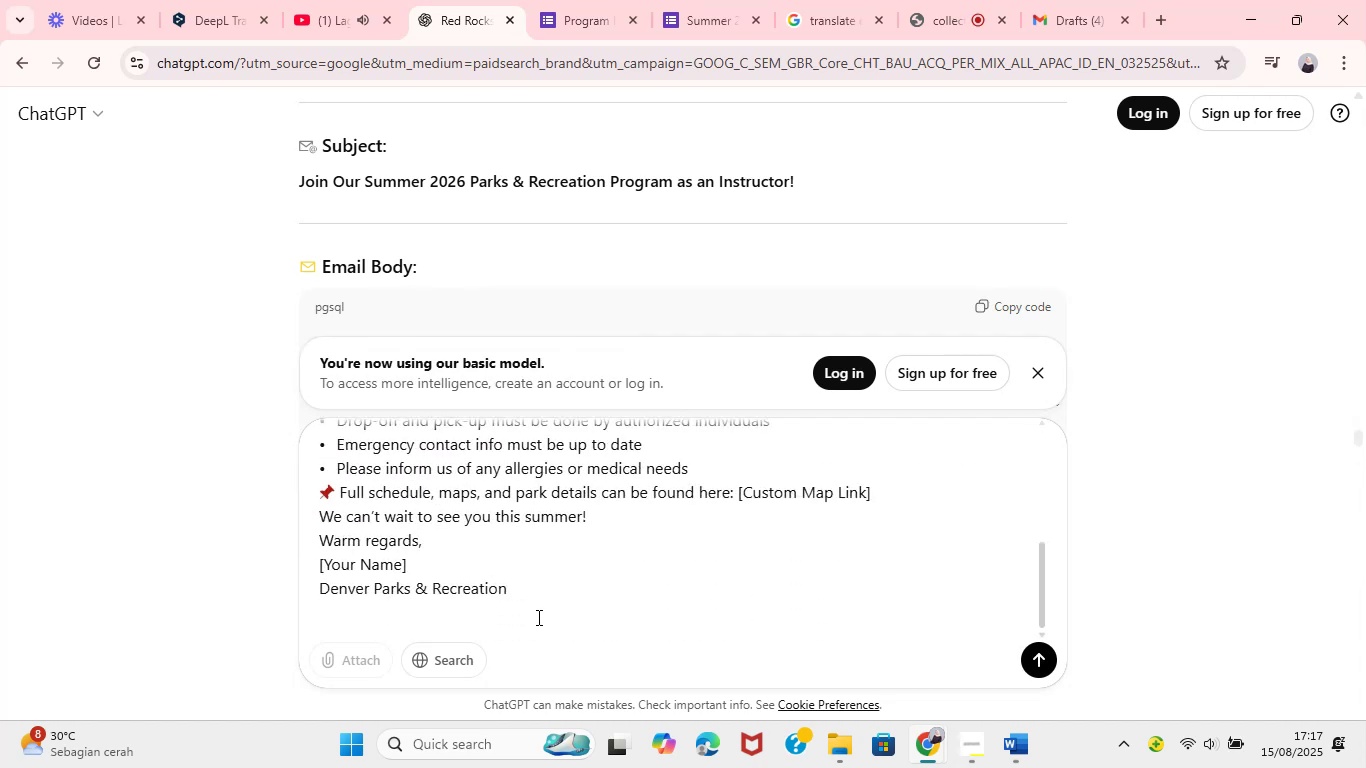 
left_click([494, 618])
 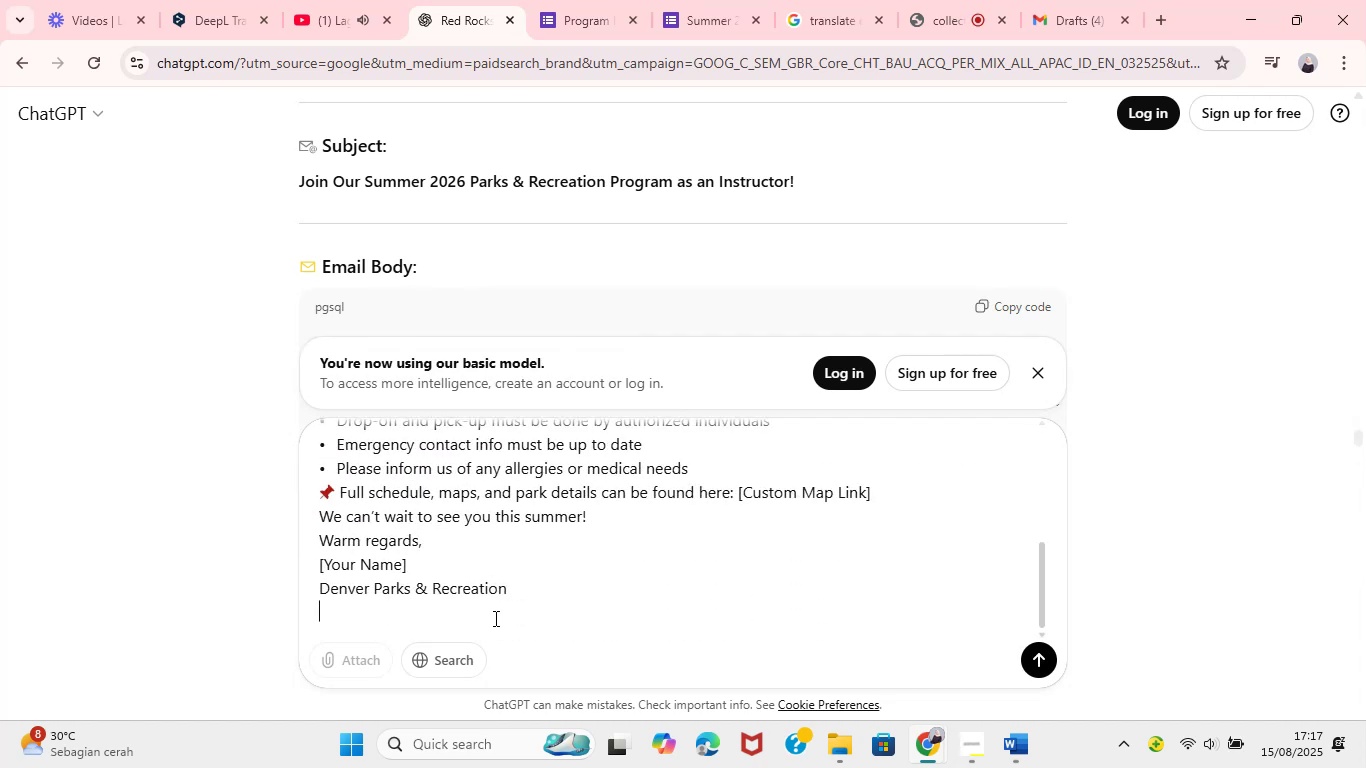 
key(Shift+Enter)
 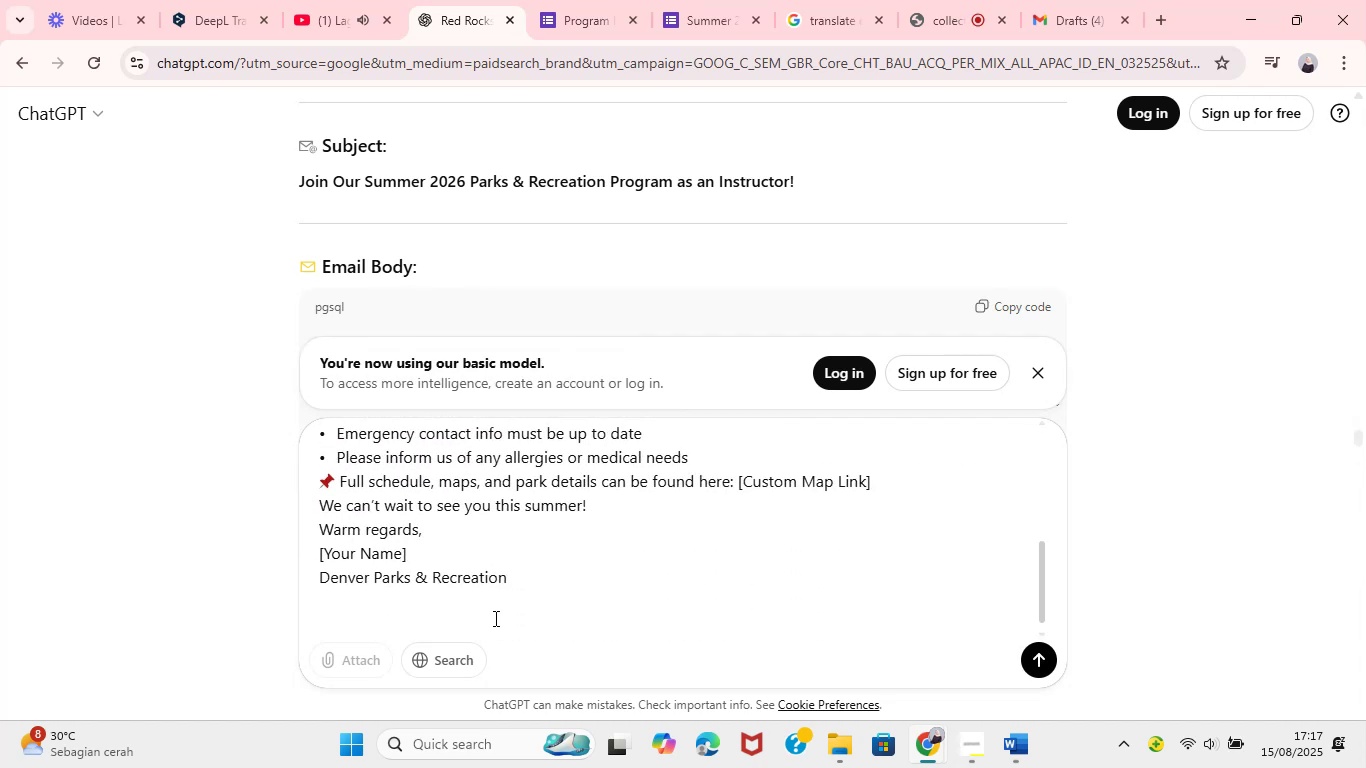 
type(tolon isikan bagian yang kosong)
 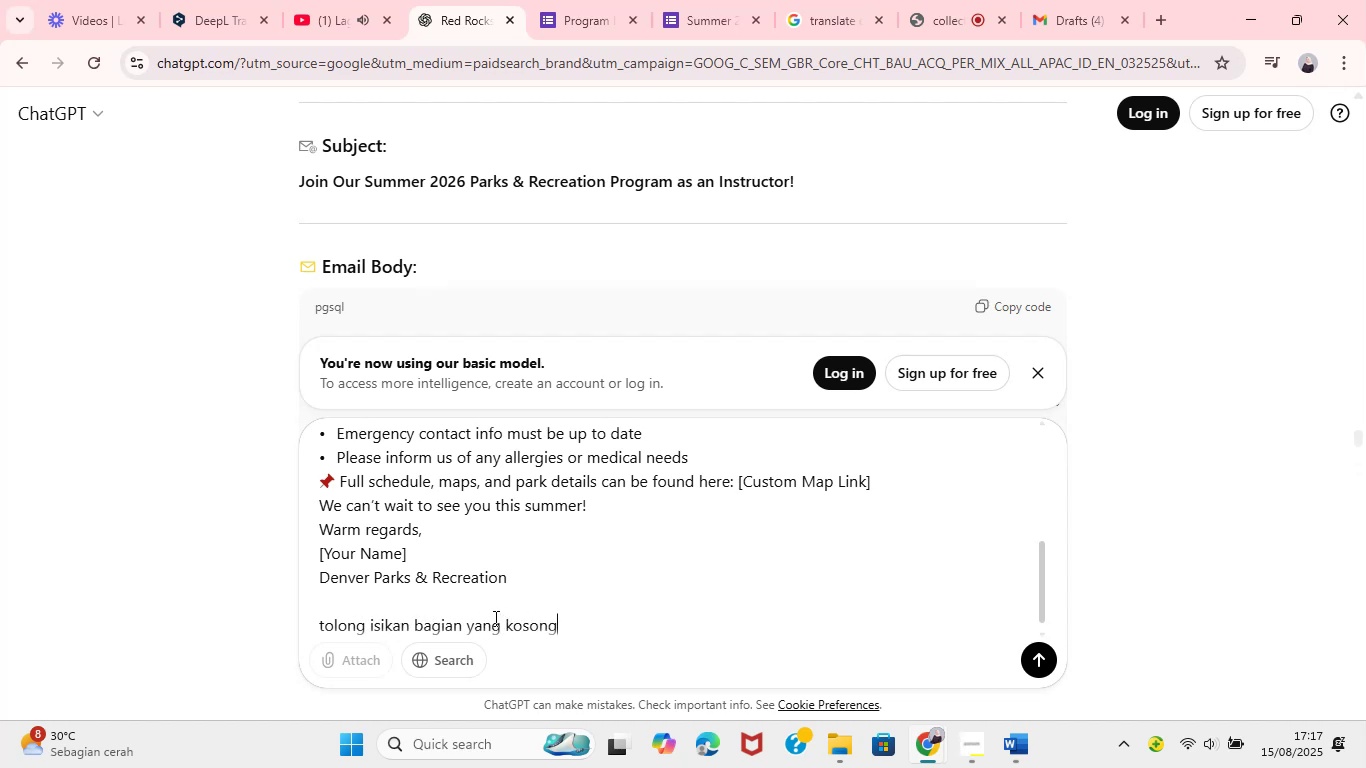 
key(Enter)
 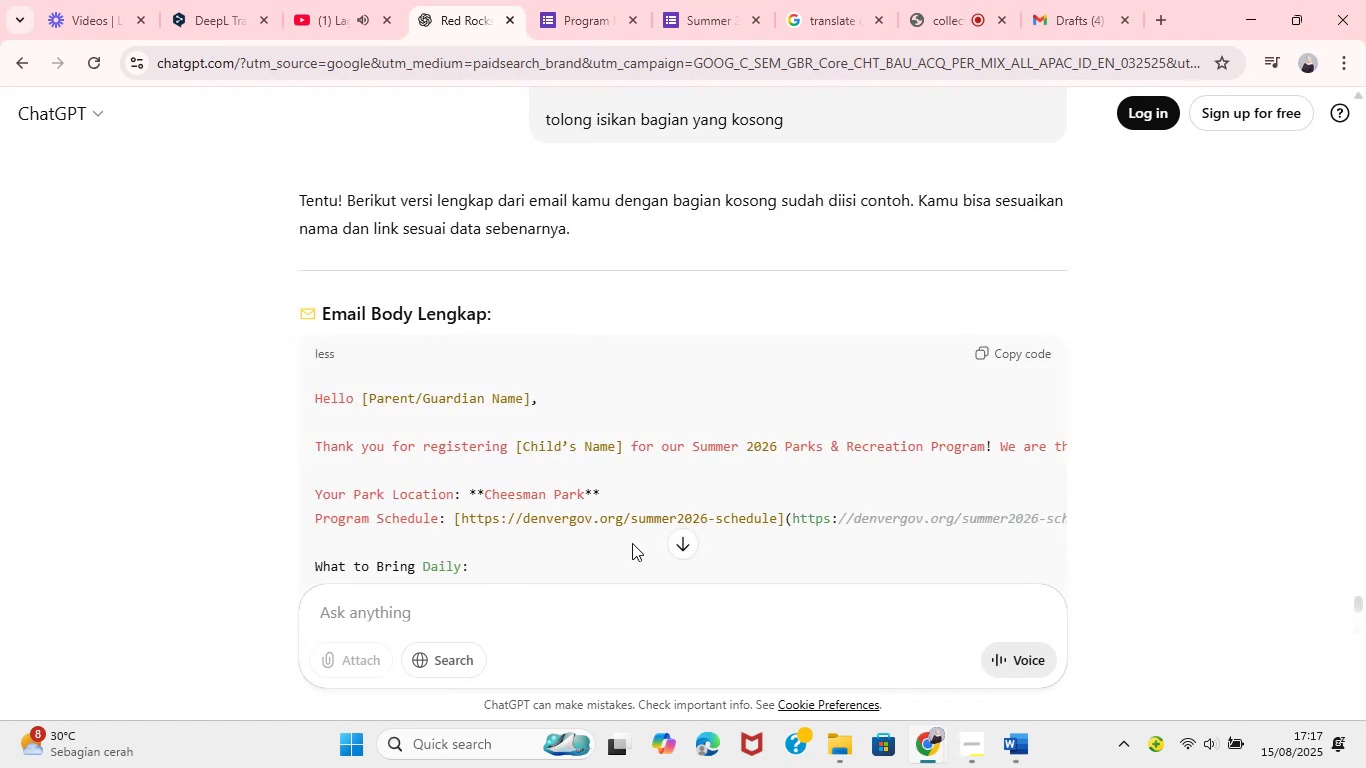 
wait(13.73)
 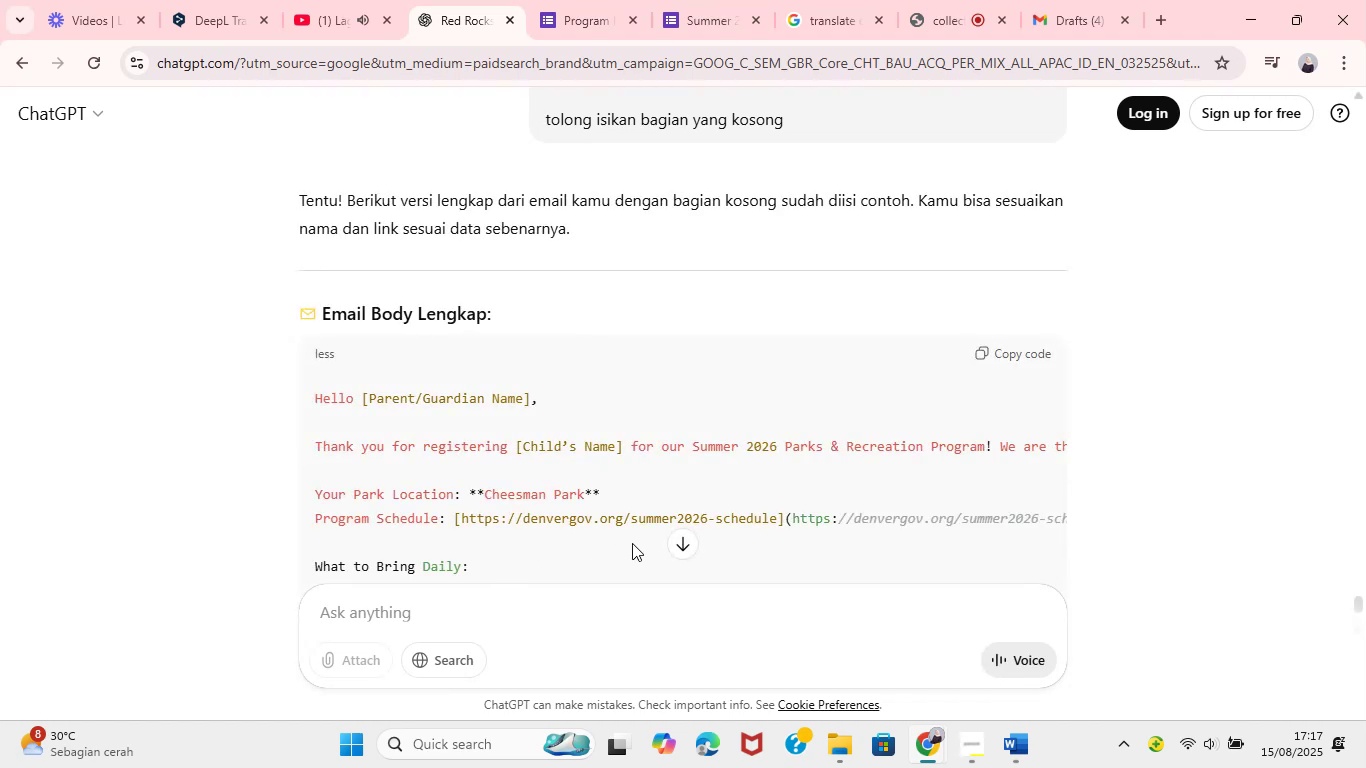 
left_click([961, 675])
 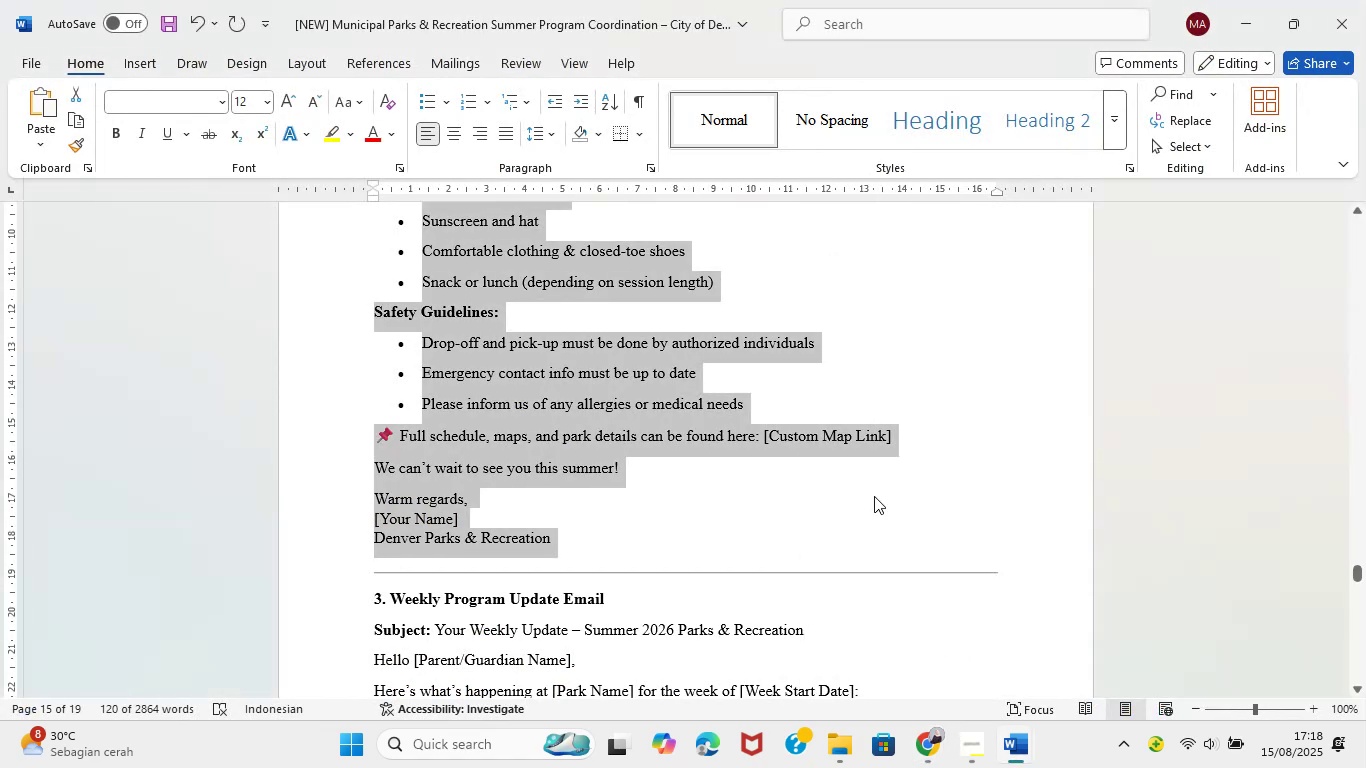 
scroll: coordinate [874, 496], scroll_direction: up, amount: 2.0
 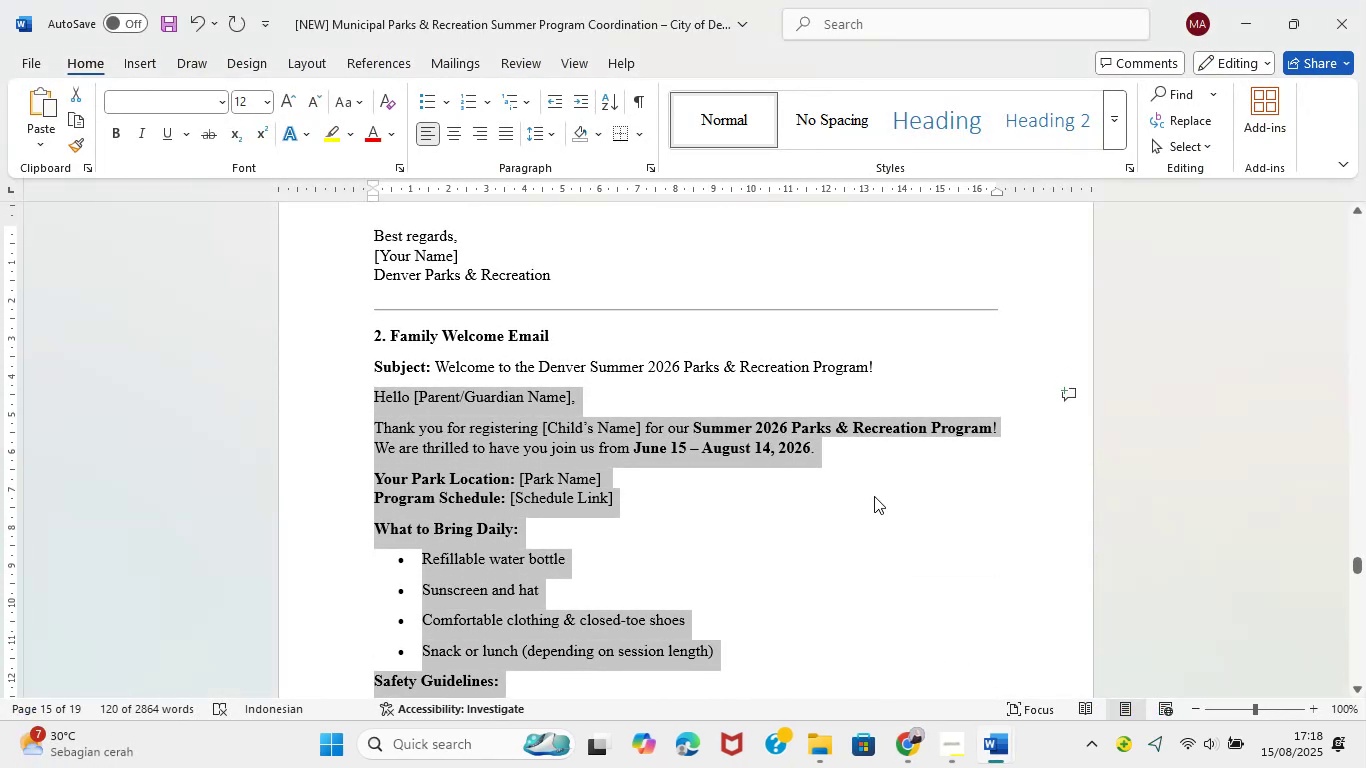 
wait(8.97)
 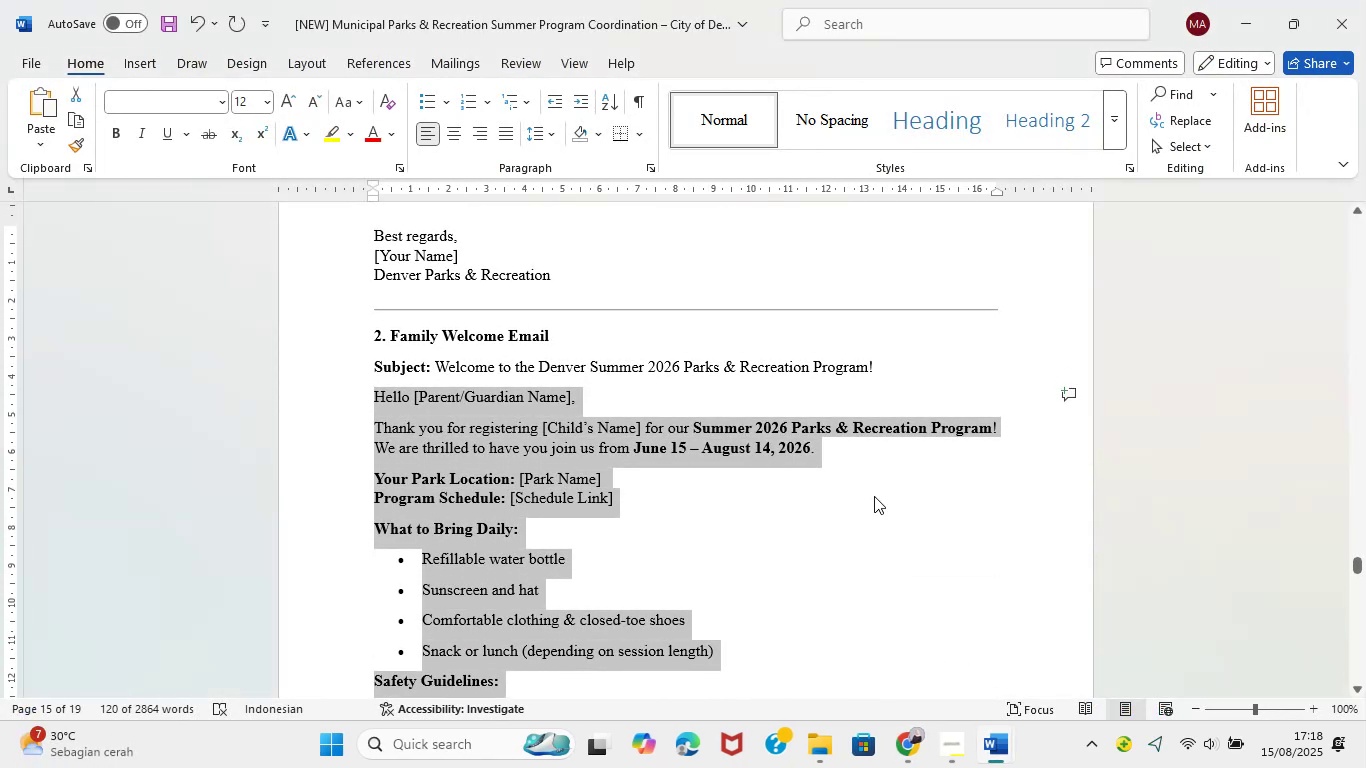 
left_click([671, 522])
 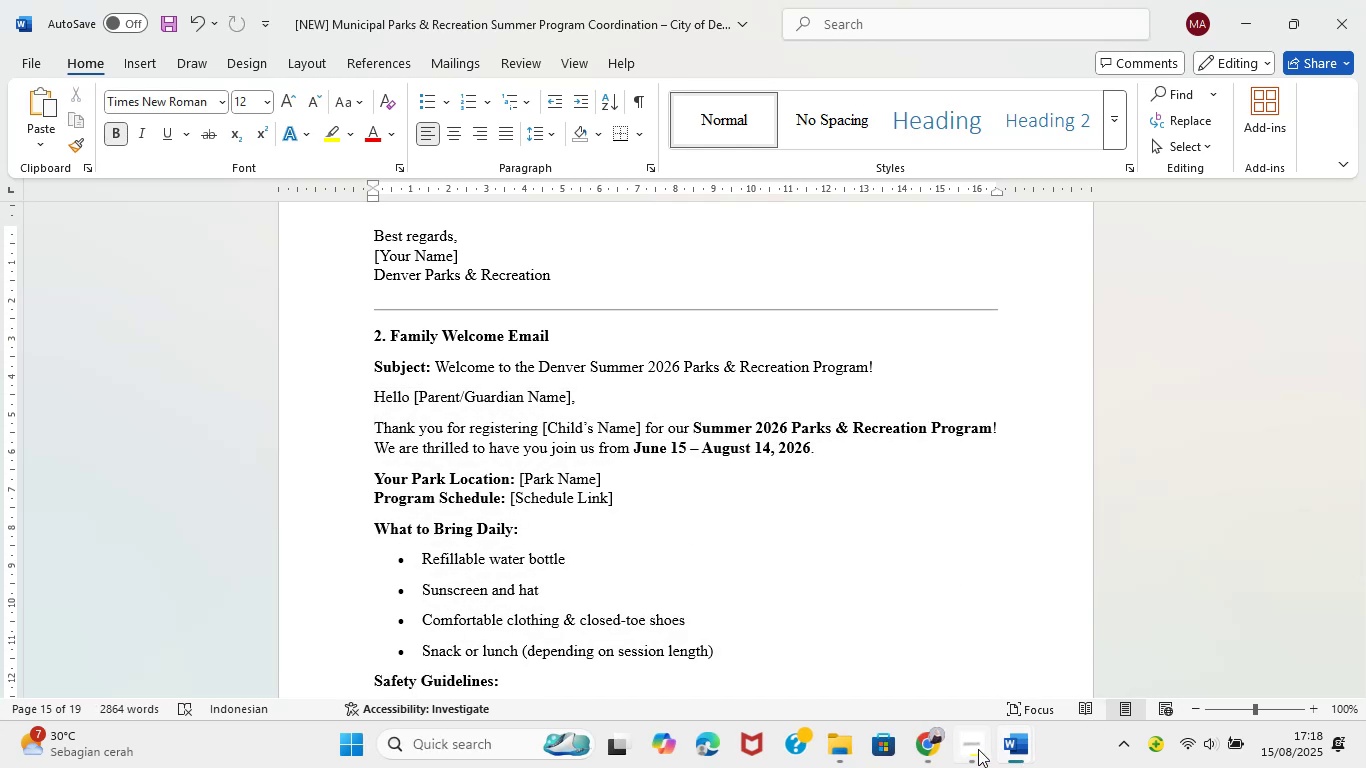 
wait(7.64)
 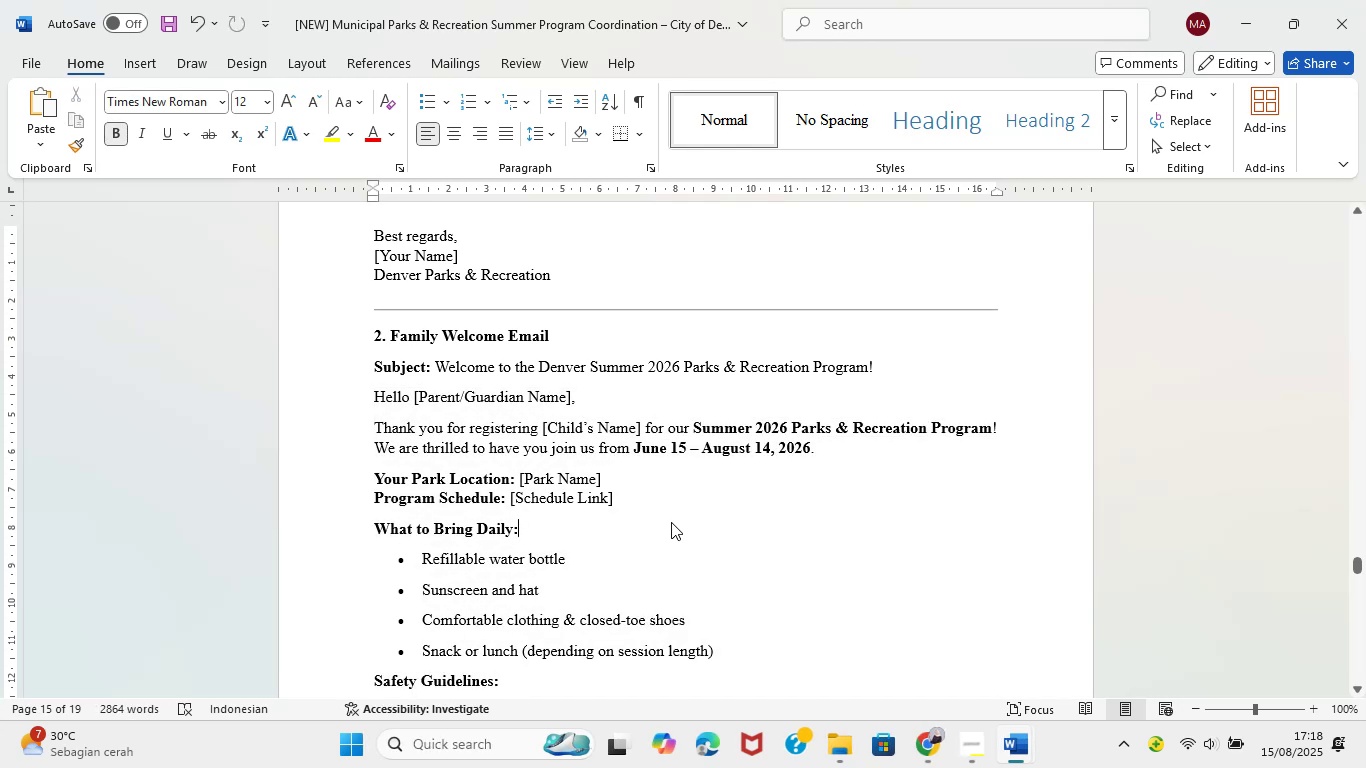 
left_click([840, 620])
 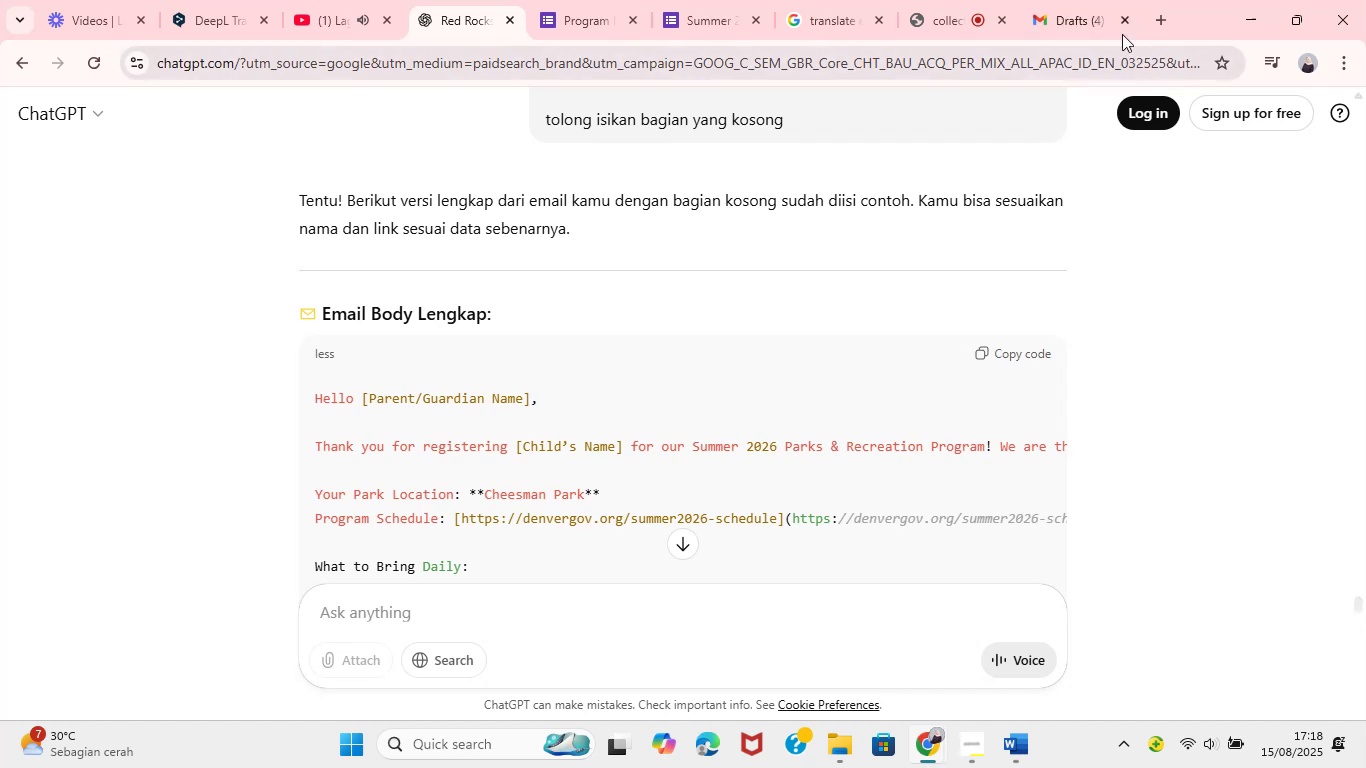 
left_click([1055, 0])
 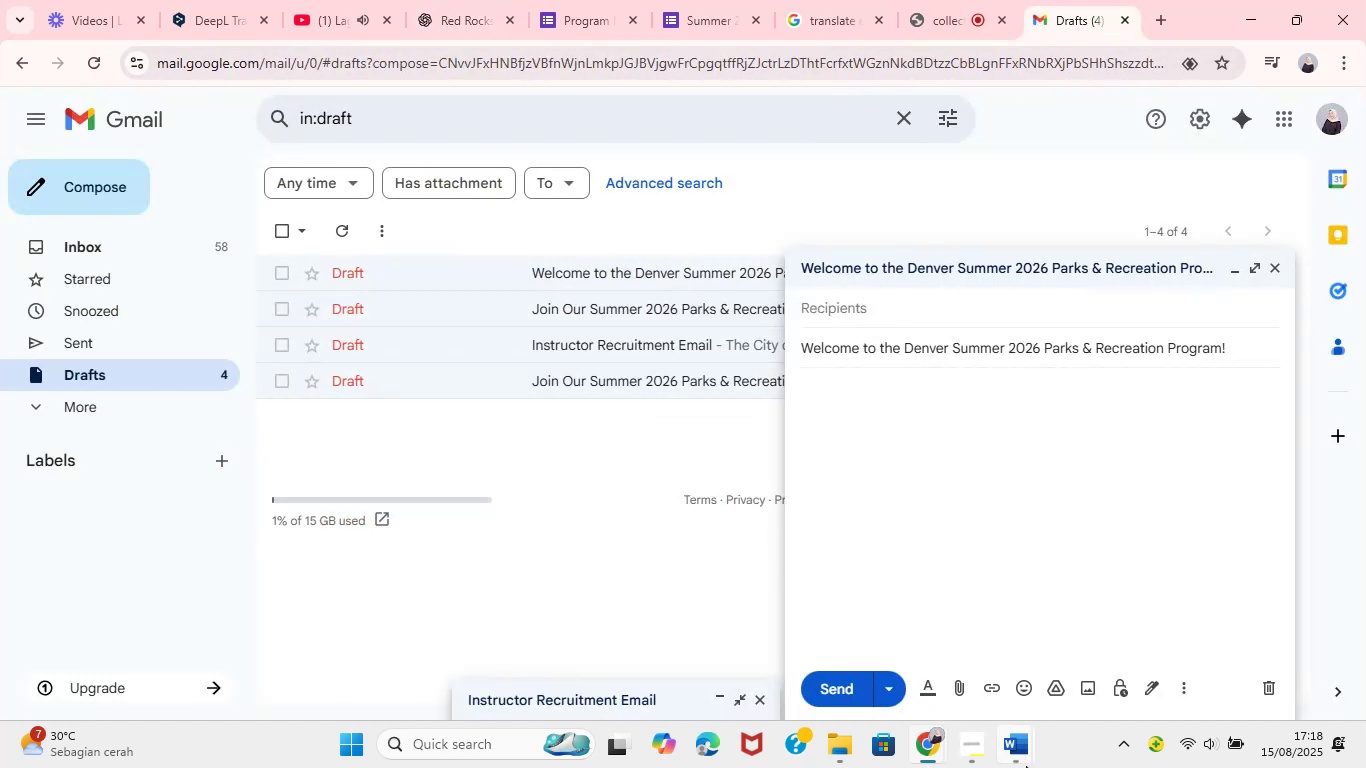 
wait(6.91)
 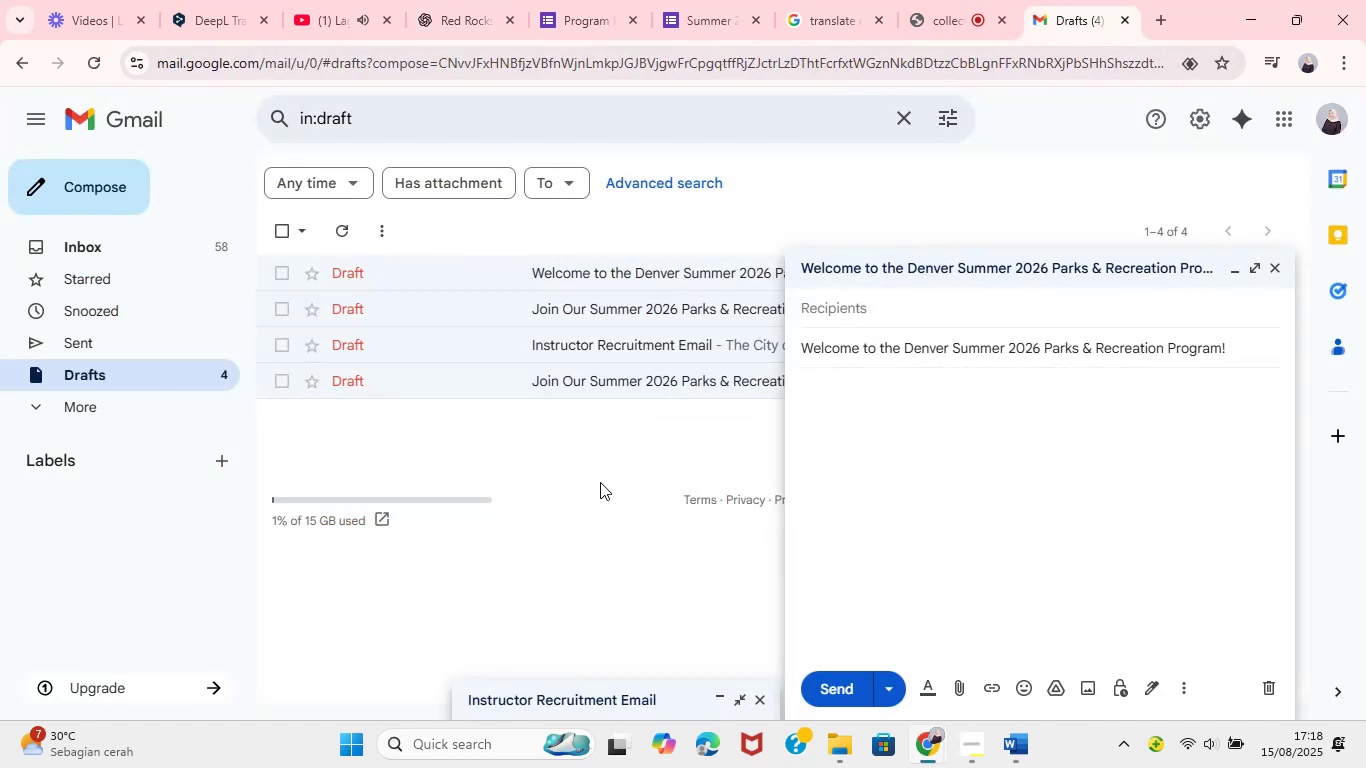 
left_click([931, 679])
 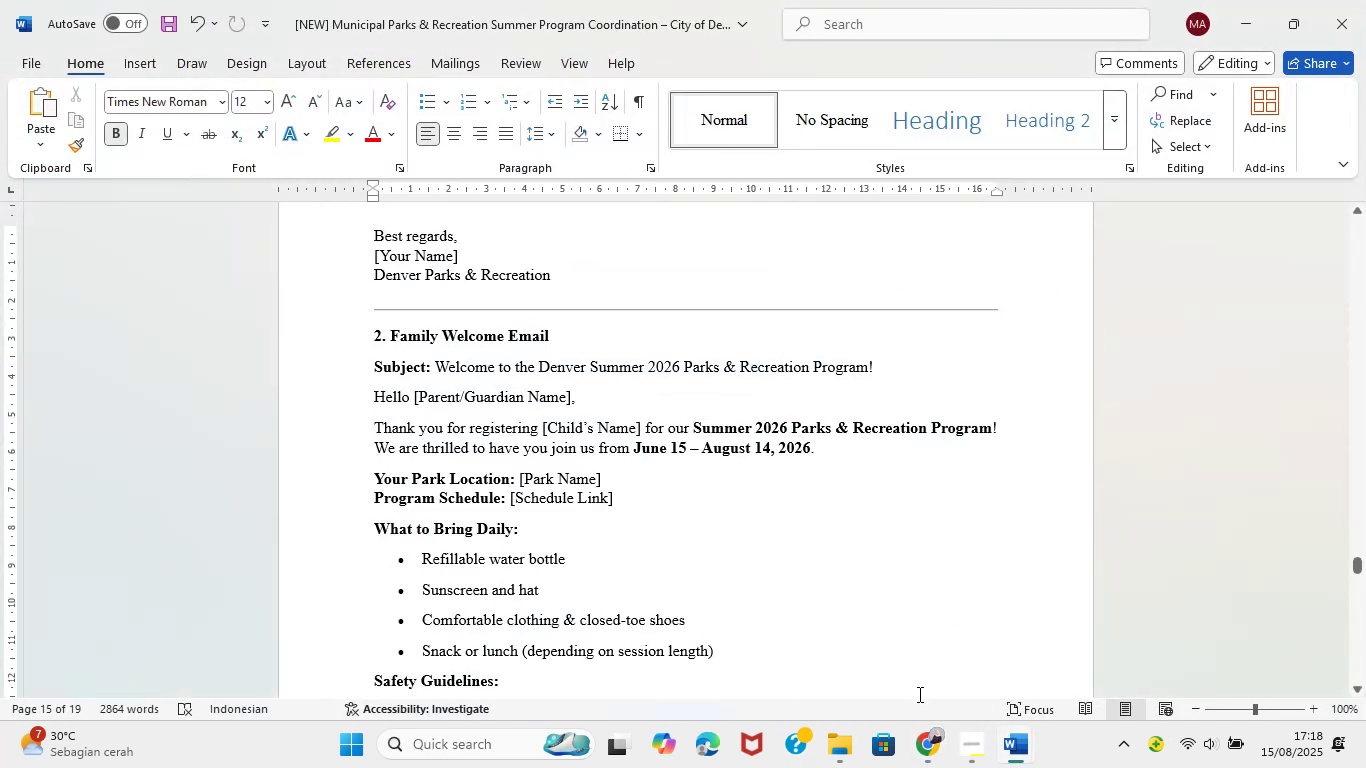 
left_click([915, 729])
 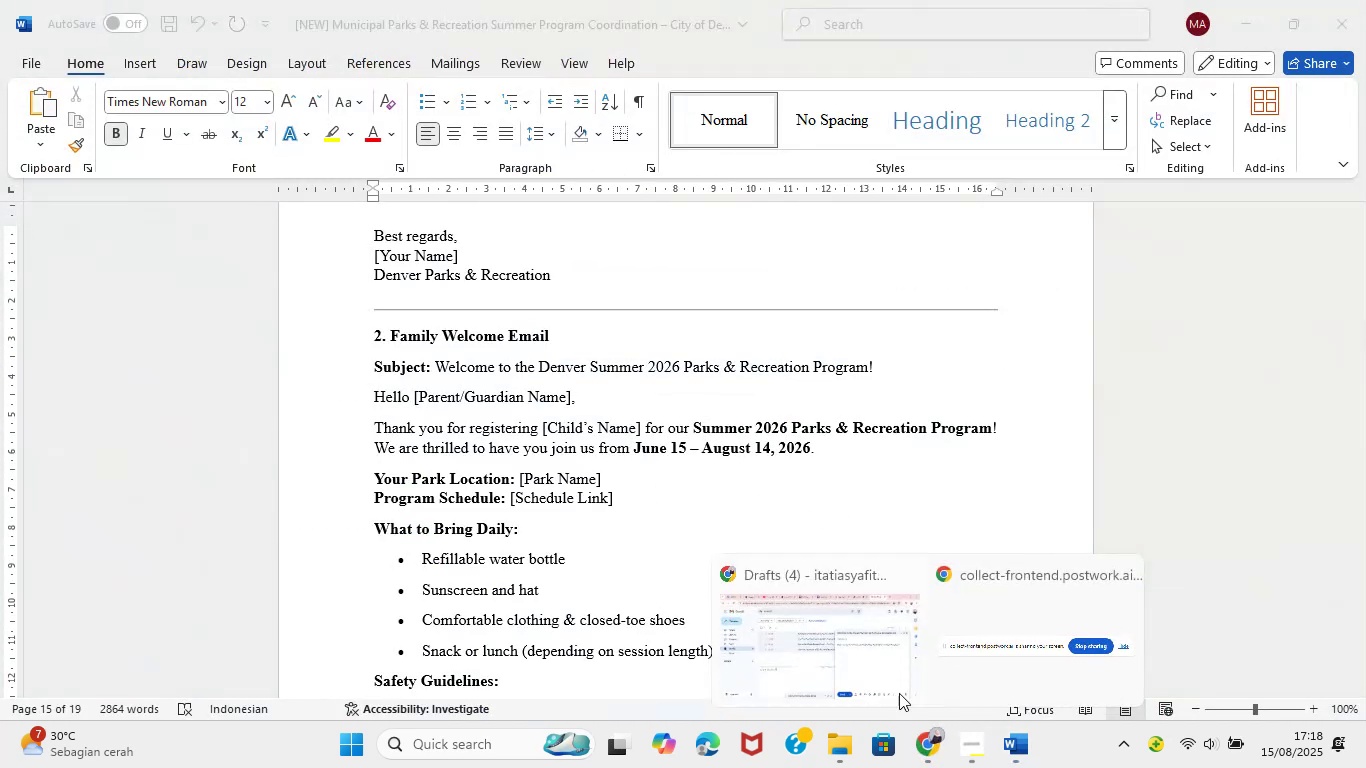 
left_click([876, 661])
 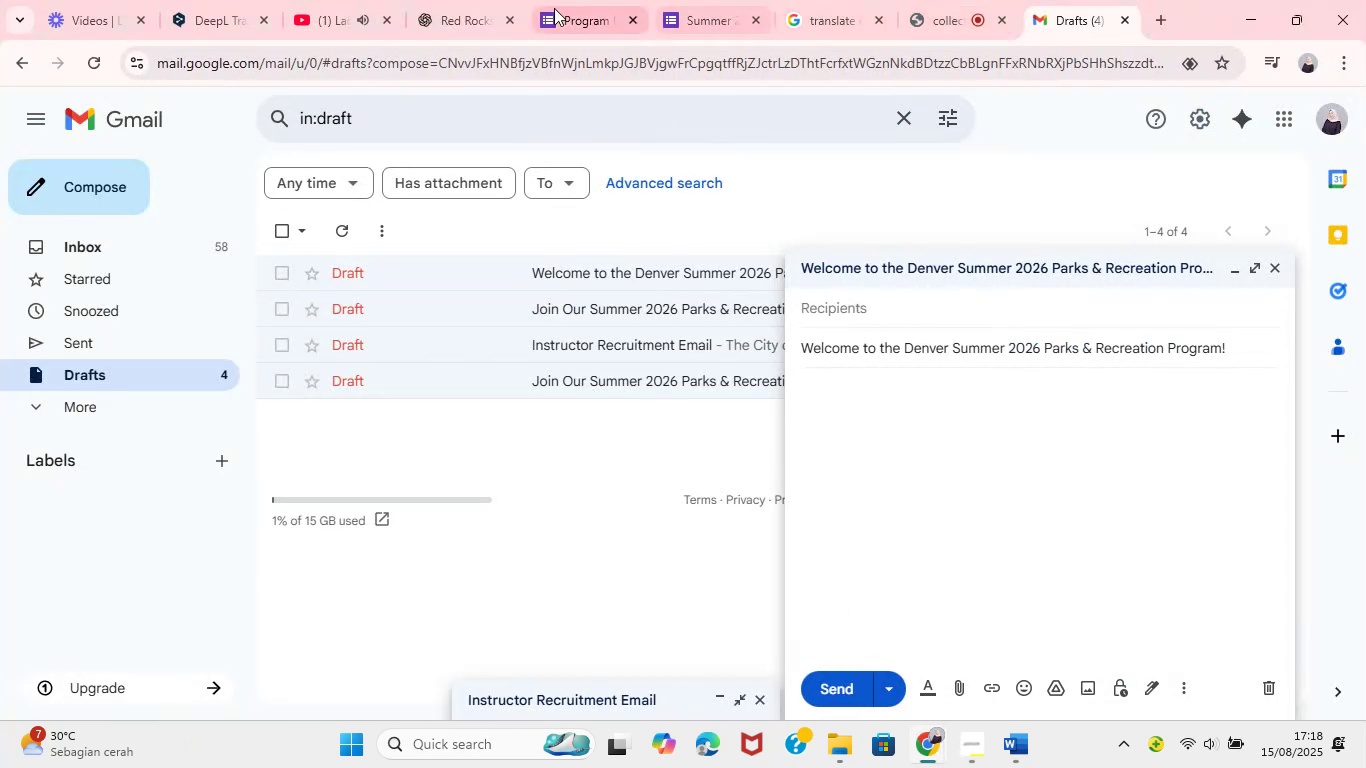 
left_click([470, 0])
 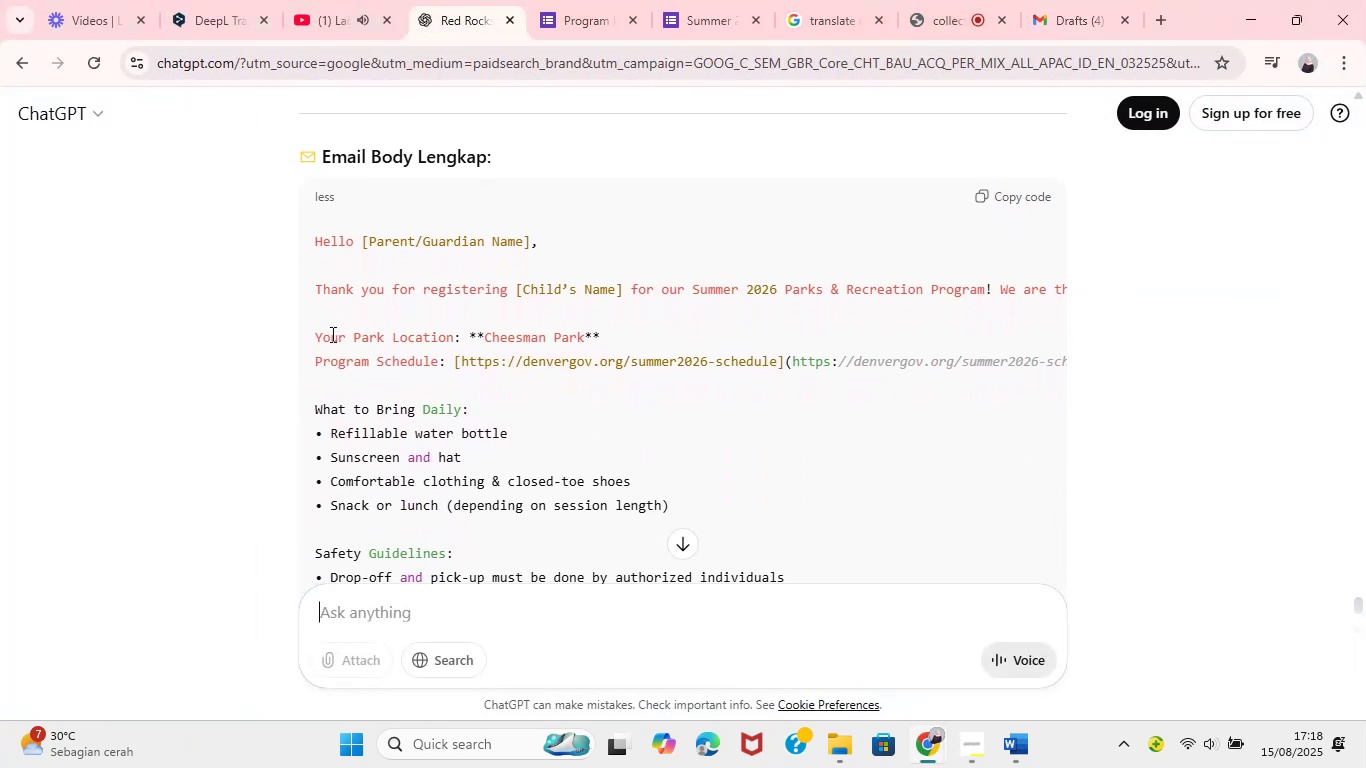 
left_click_drag(start_coordinate=[314, 238], to_coordinate=[642, 344])
 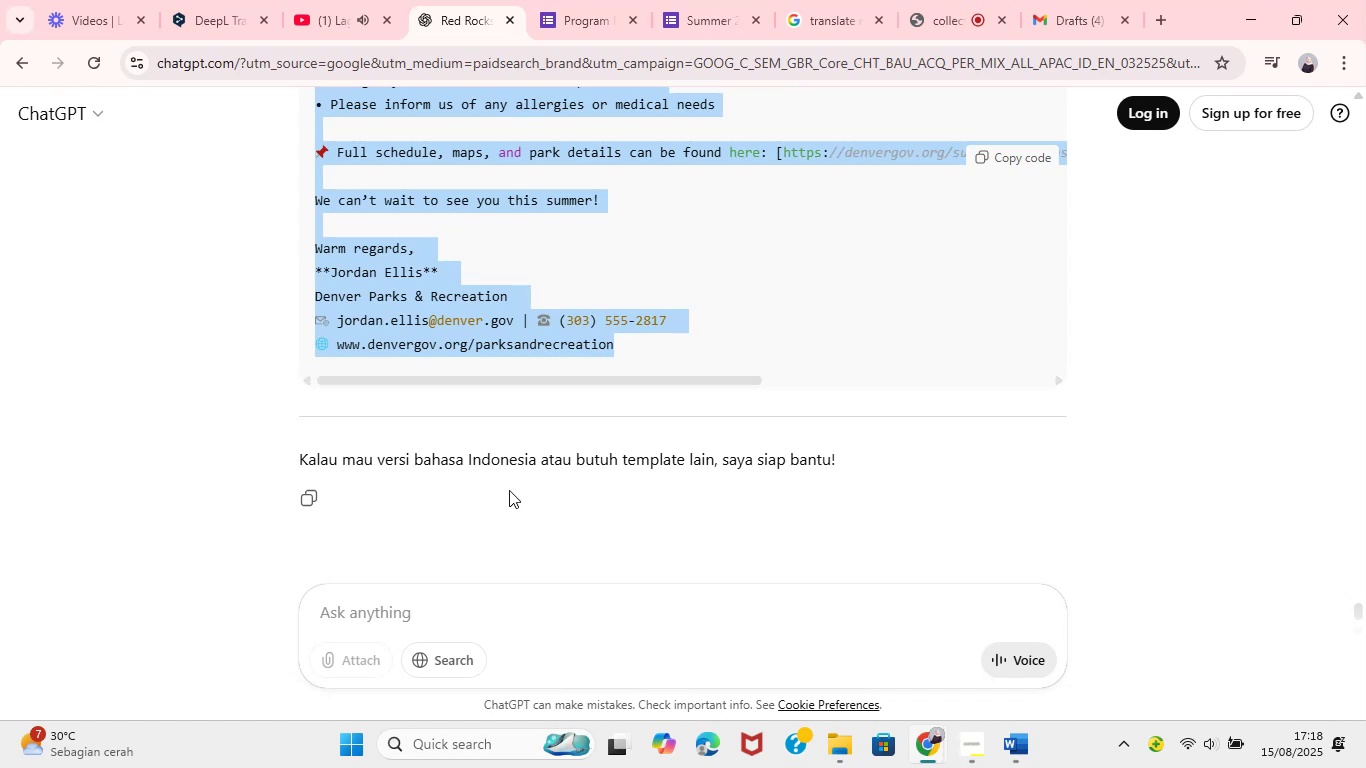 
left_click([405, 626])
 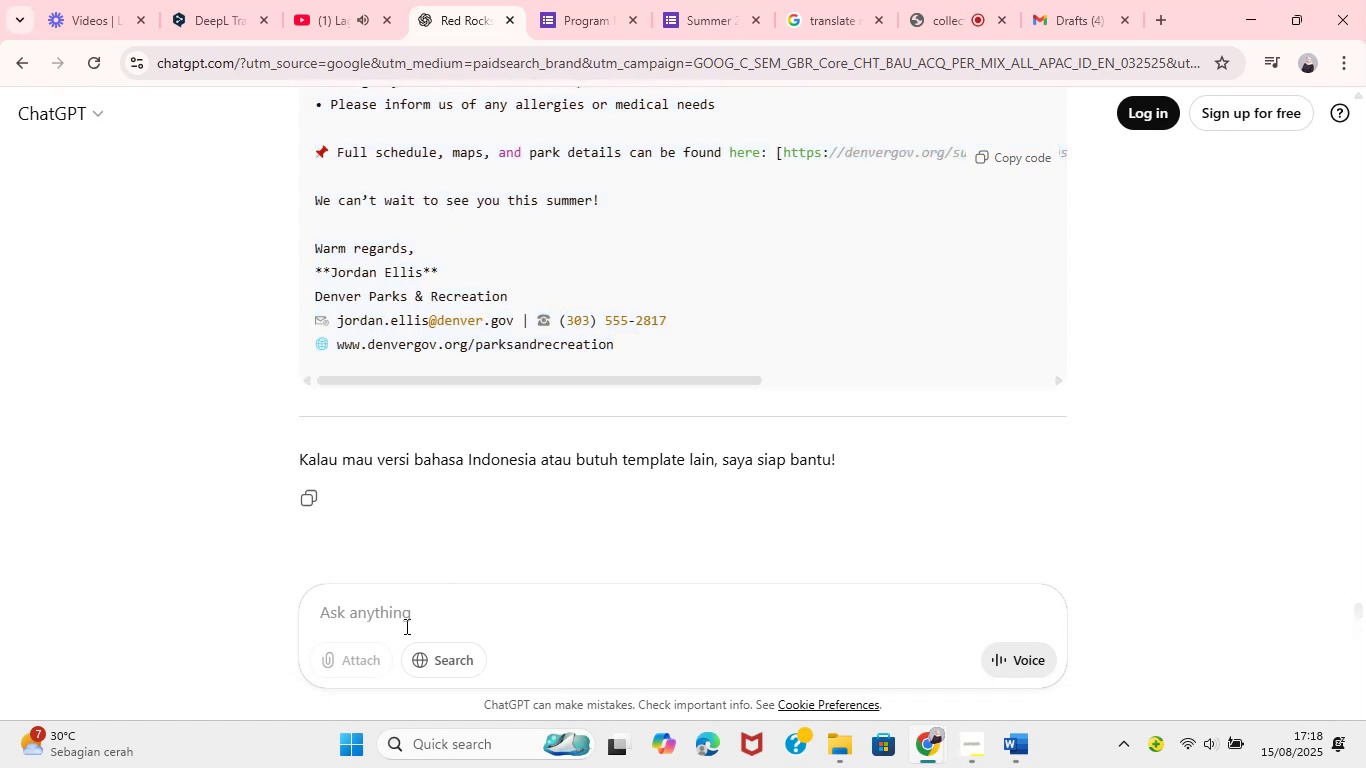 
type(jangan buat namanya saam)
 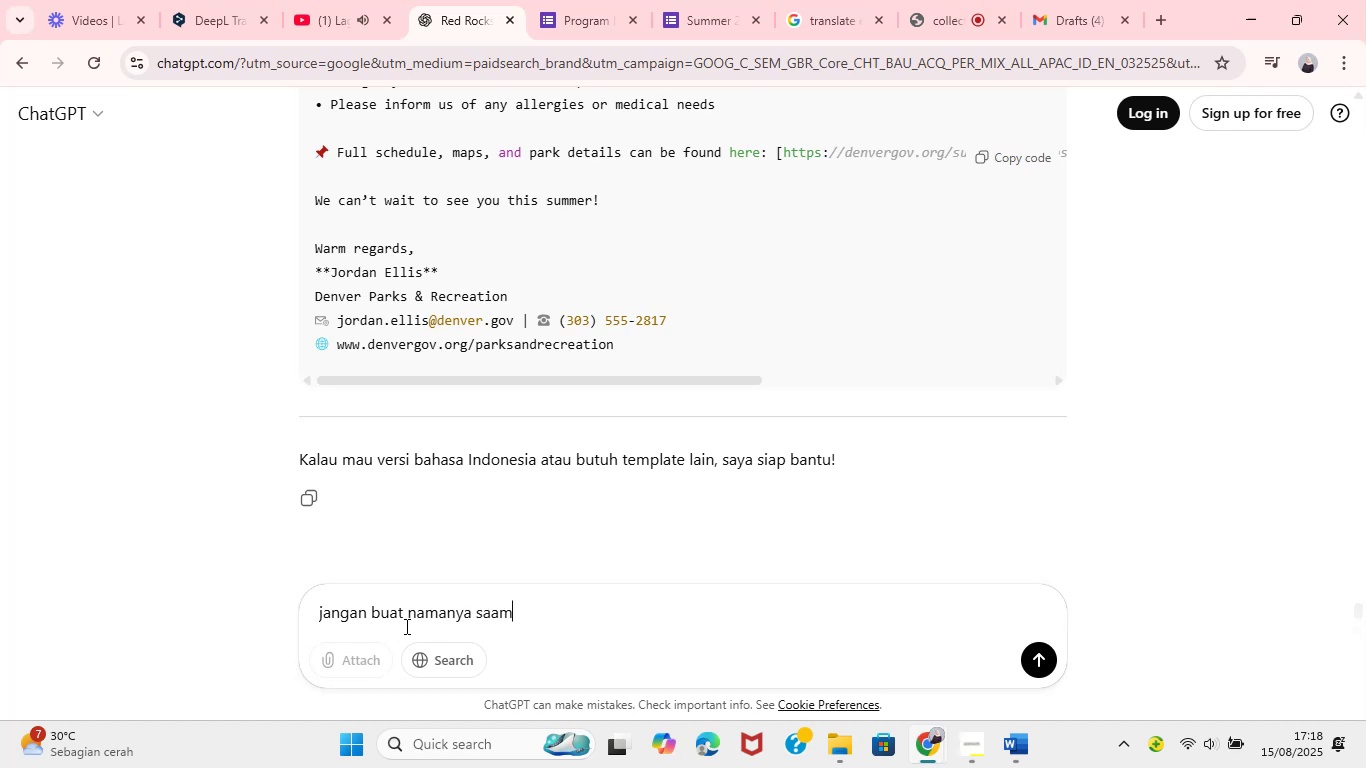 
key(Enter)
 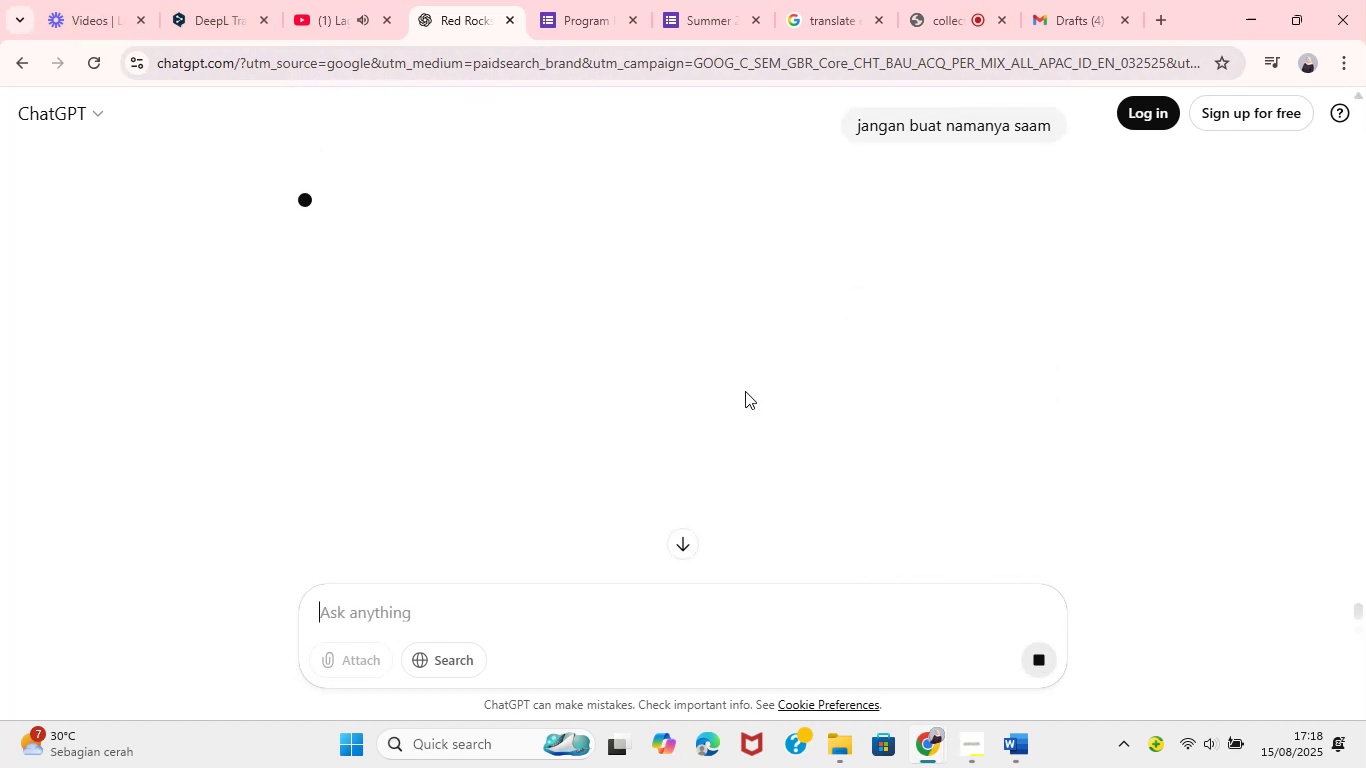 
wait(8.97)
 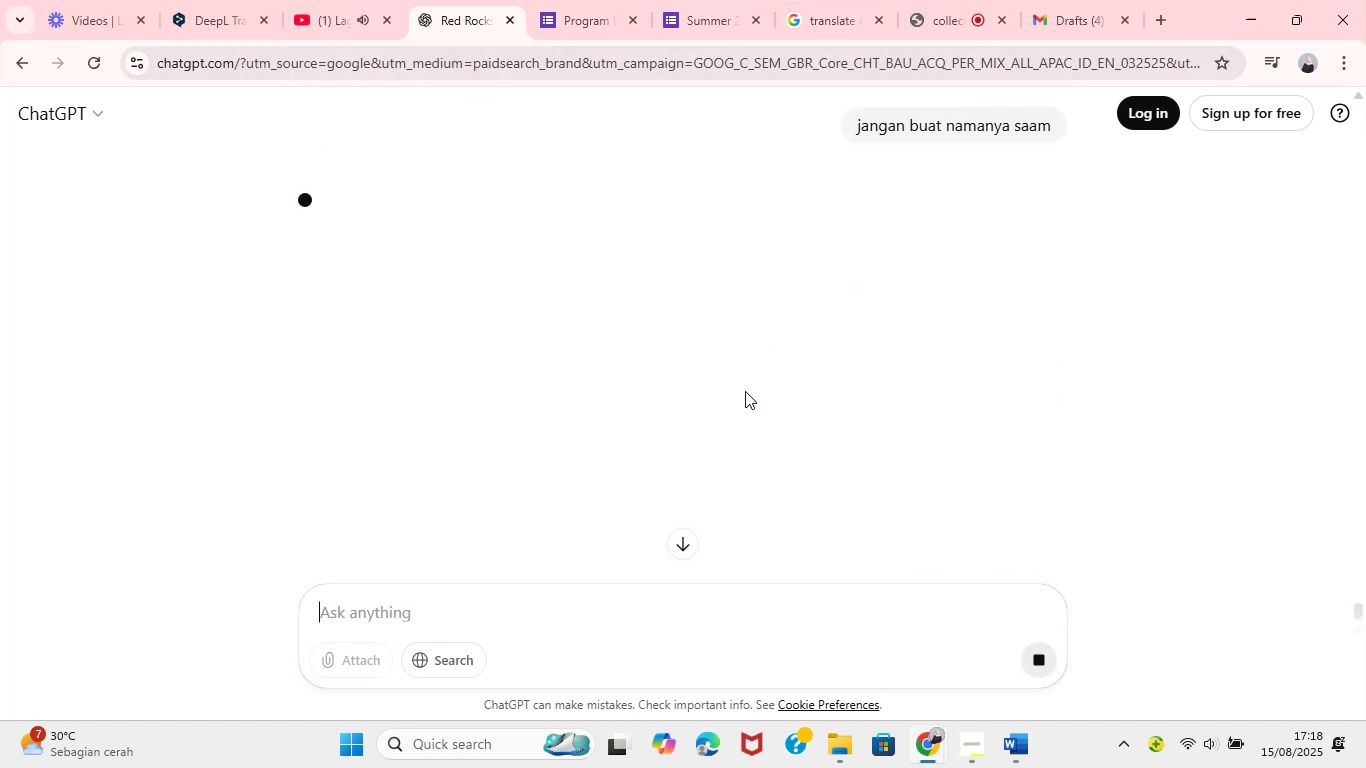 
scroll: coordinate [739, 284], scroll_direction: down, amount: 5.0
 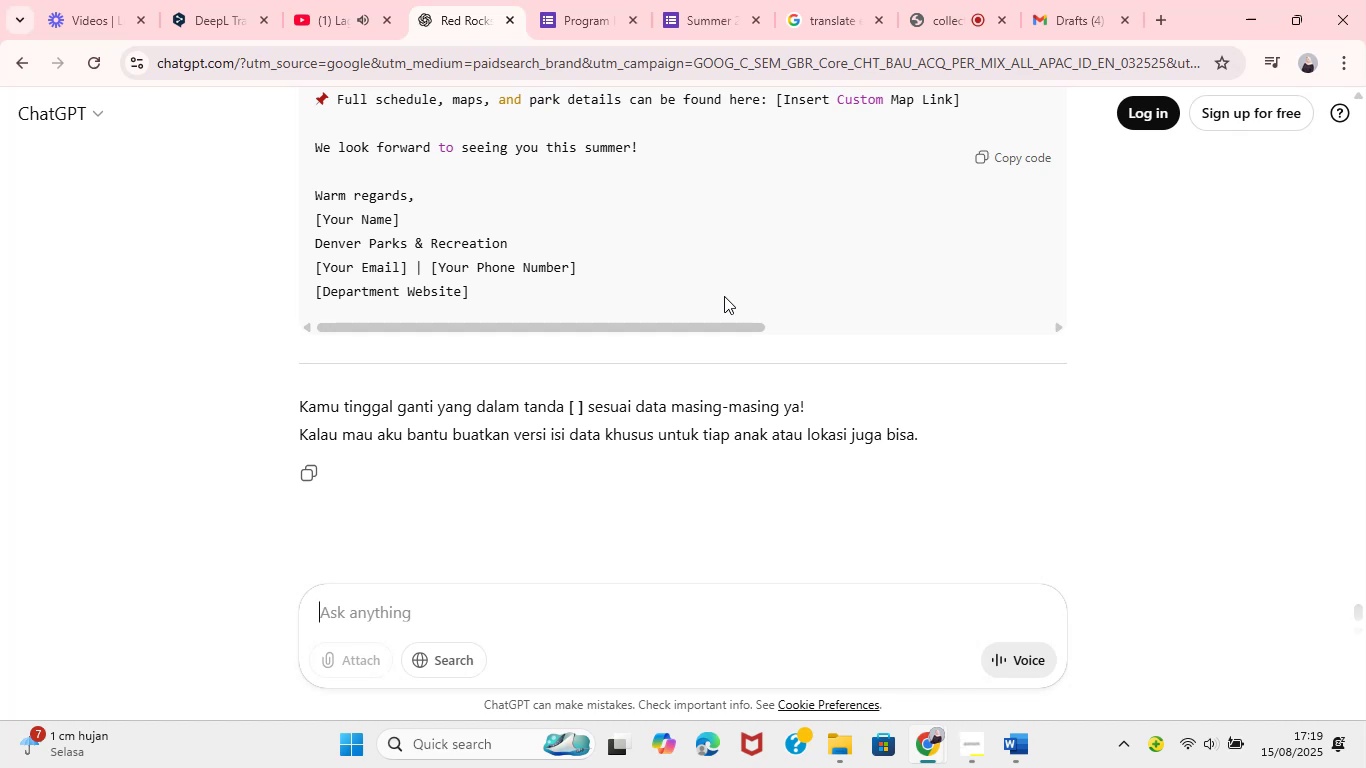 
wait(12.86)
 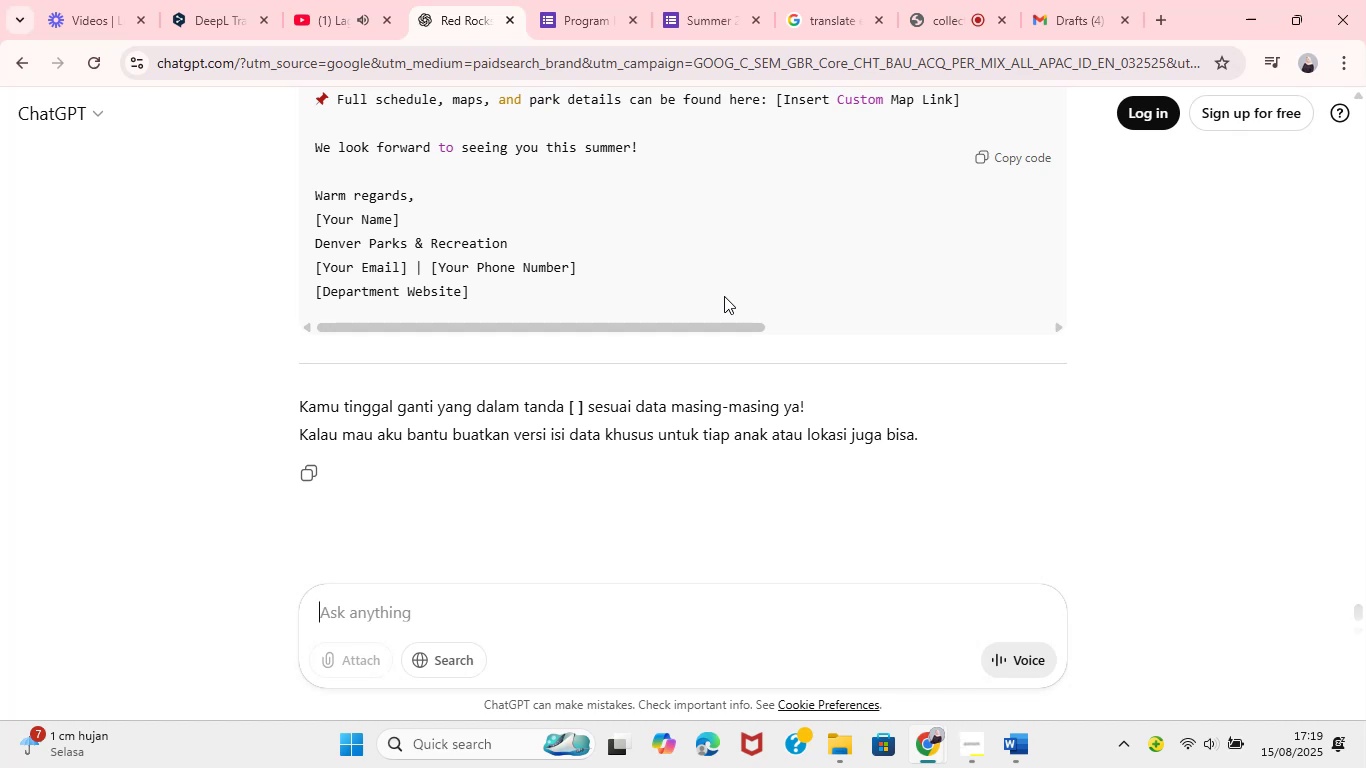 
left_click([485, 609])
 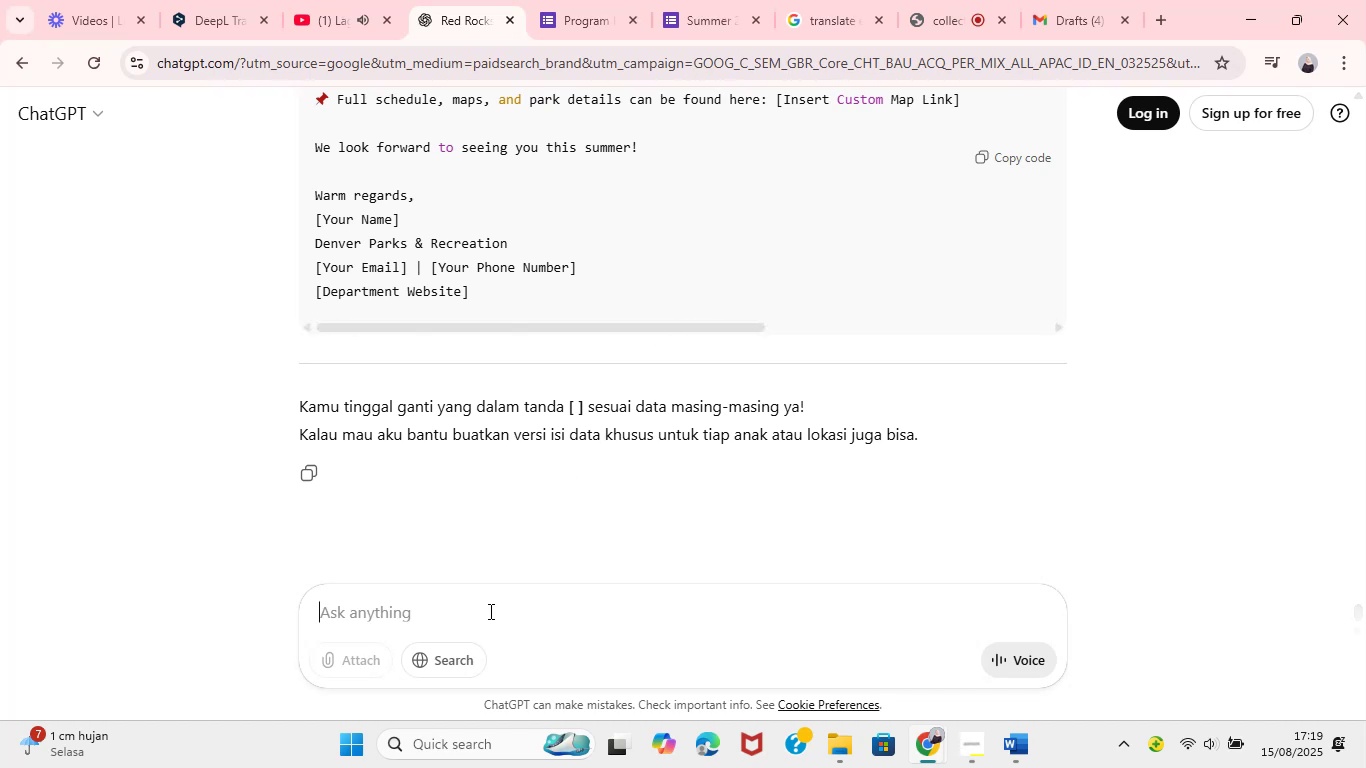 
type(ta)
key(Backspace)
type(olong gantikan dengan ama bebas)
 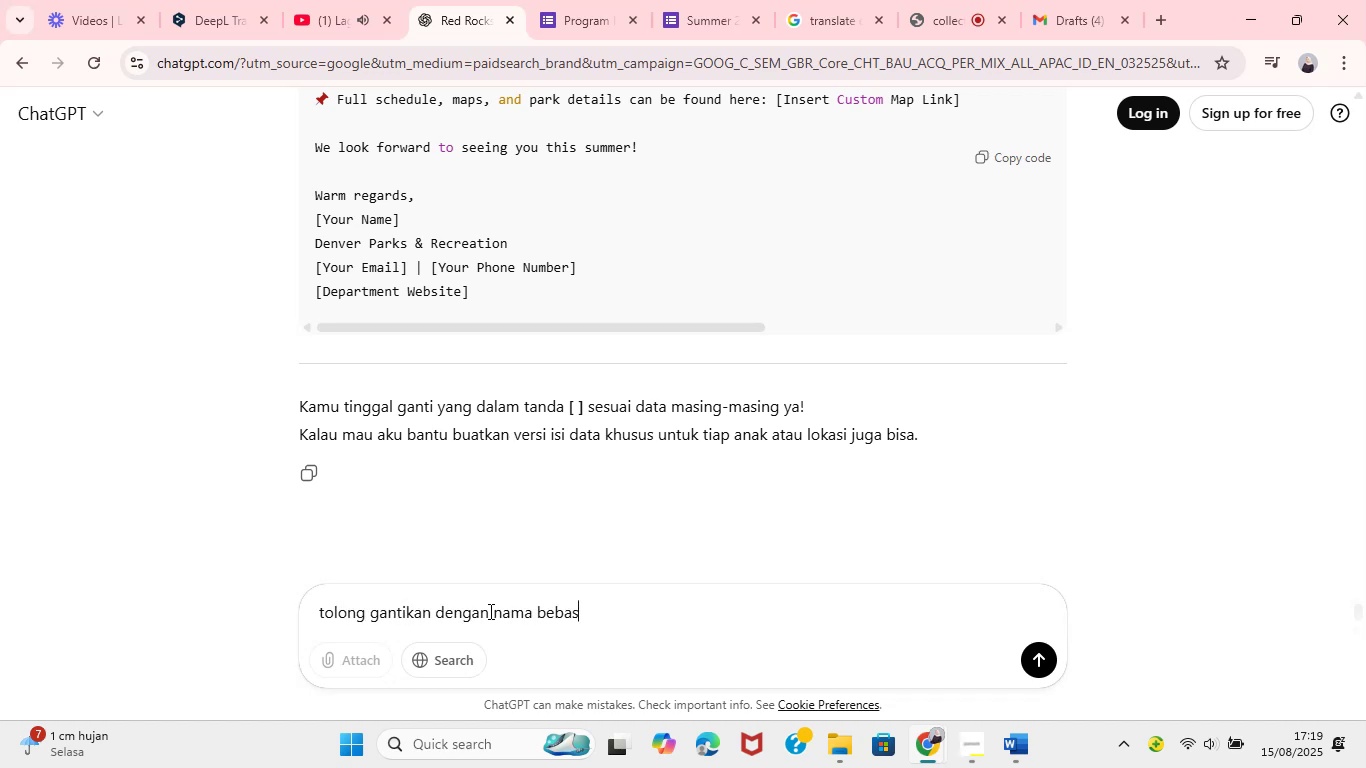 
key(Enter)
 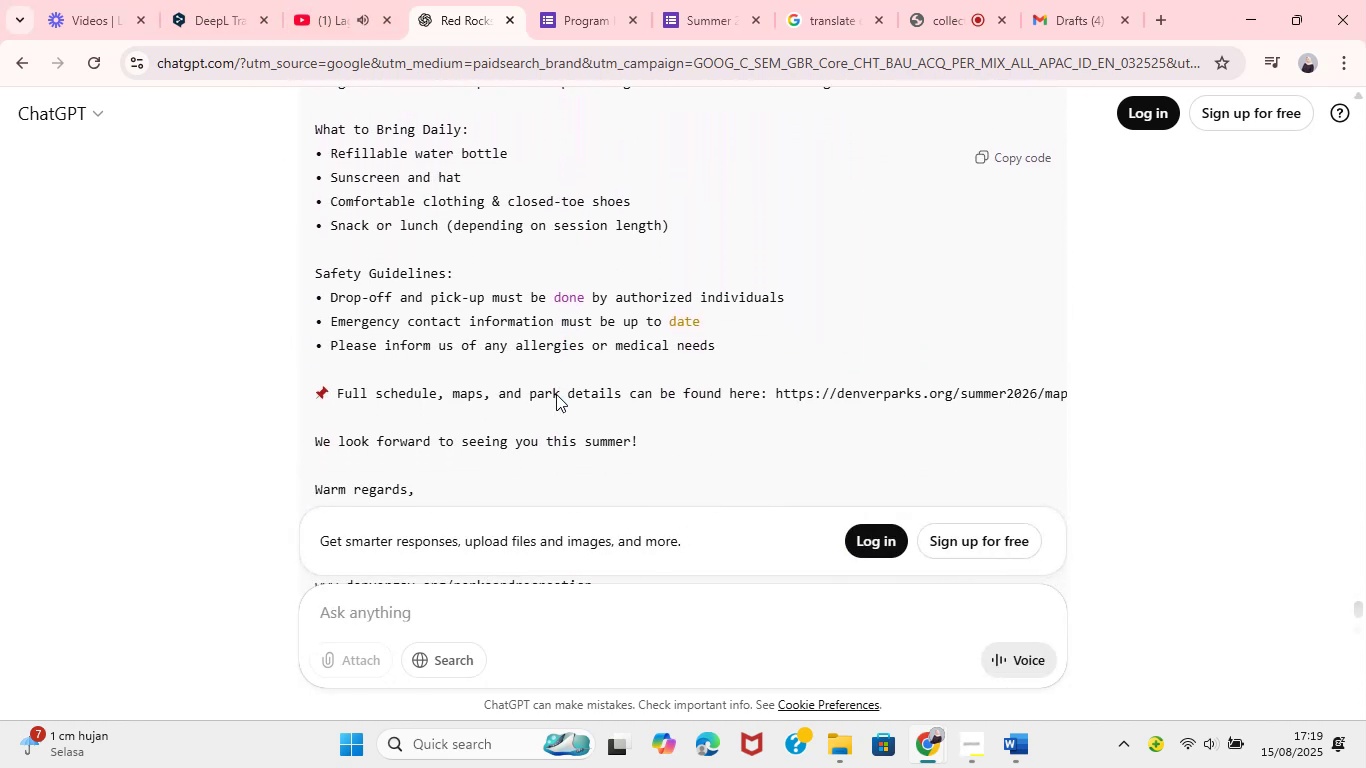 
wait(13.88)
 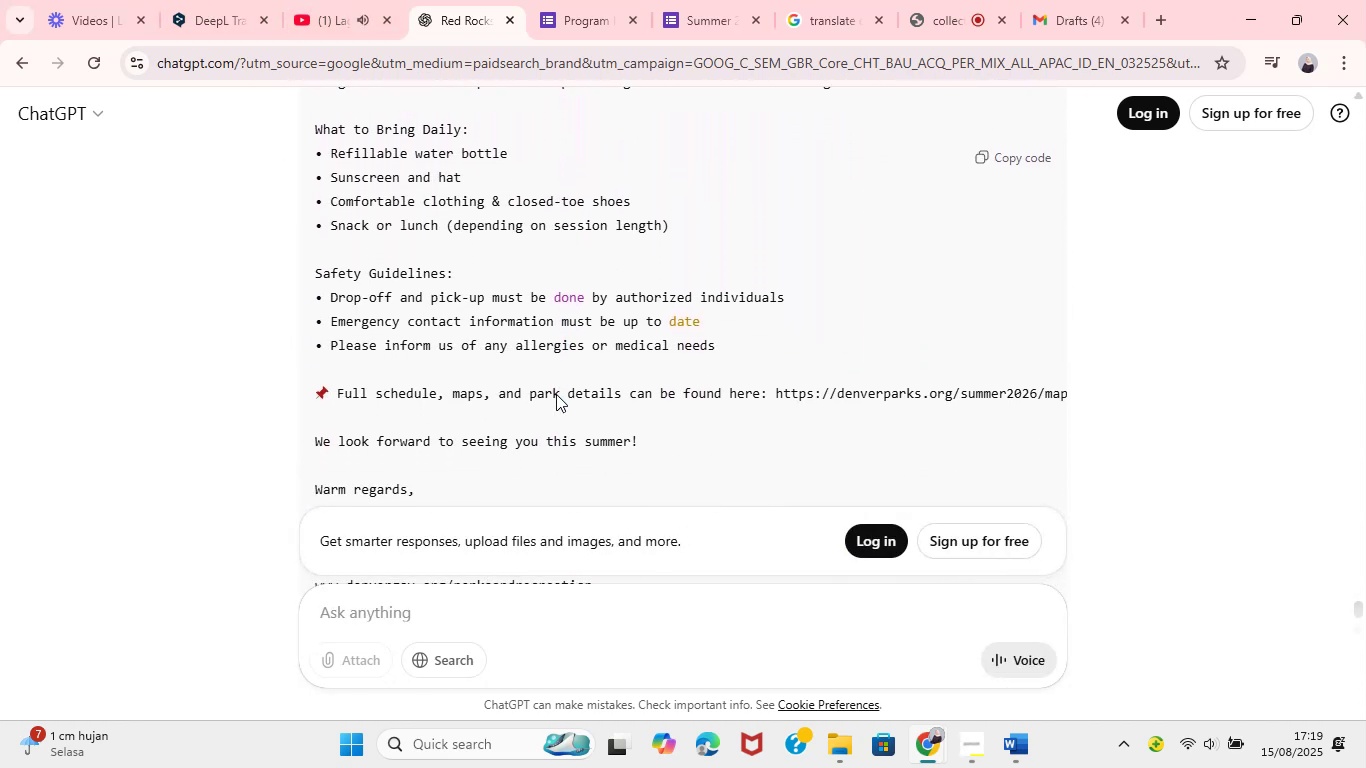 
left_click_drag(start_coordinate=[316, 238], to_coordinate=[691, 371])
 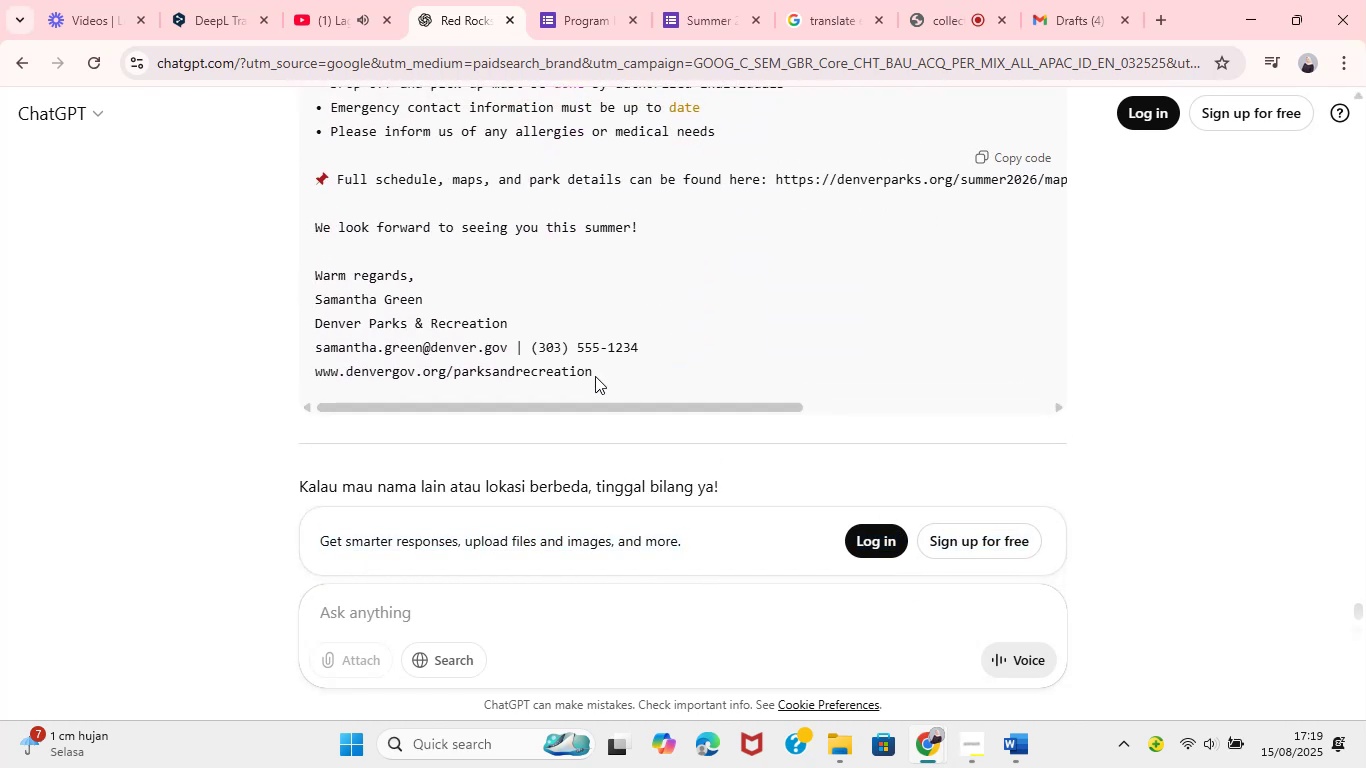 
left_click_drag(start_coordinate=[591, 372], to_coordinate=[309, 379])
 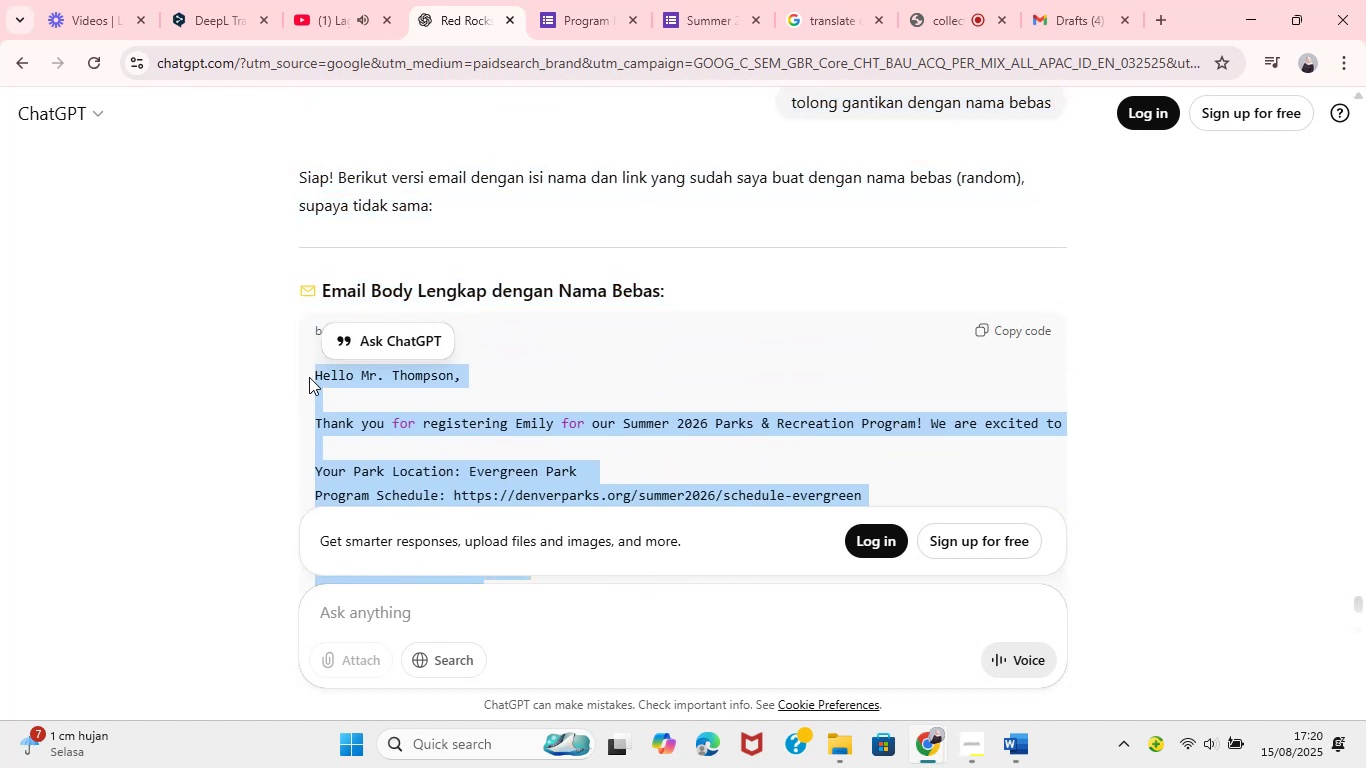 
key(Control+C)
 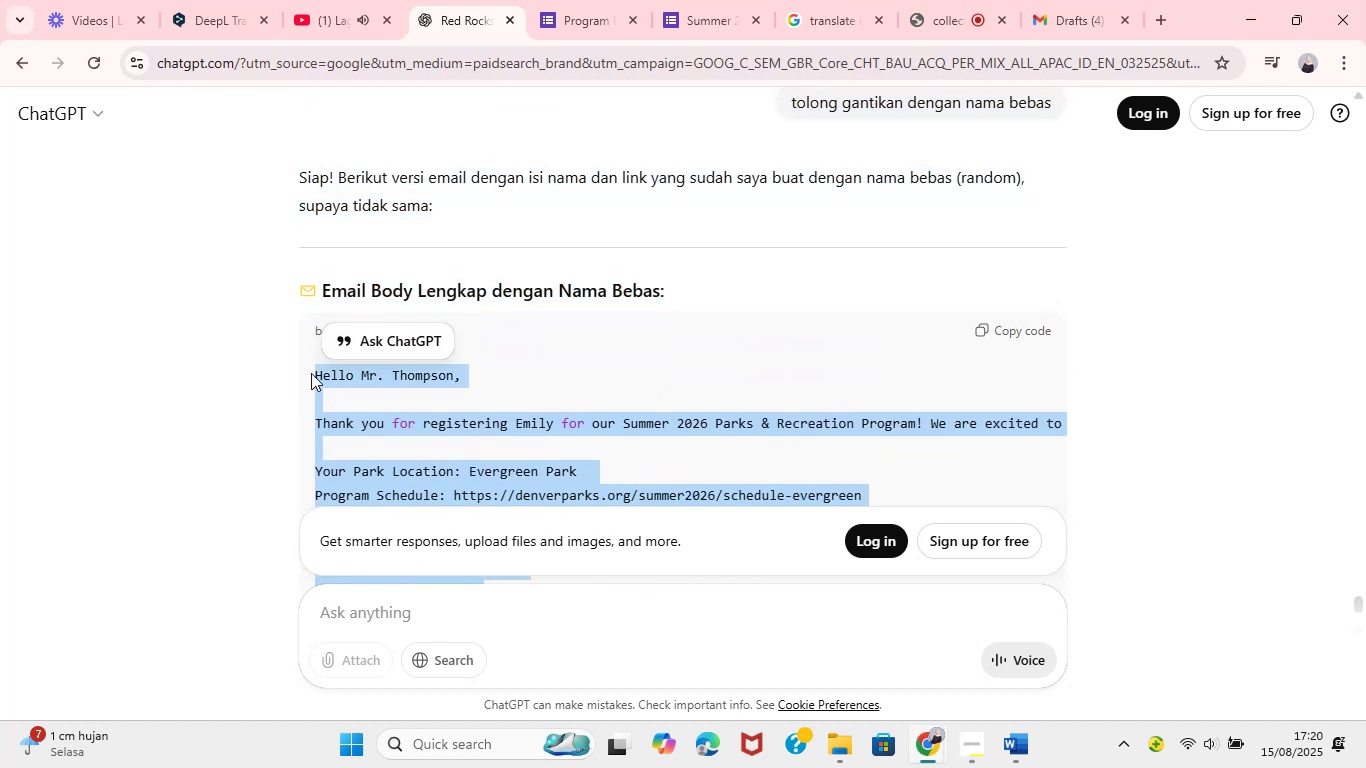 
key(Control+C)
 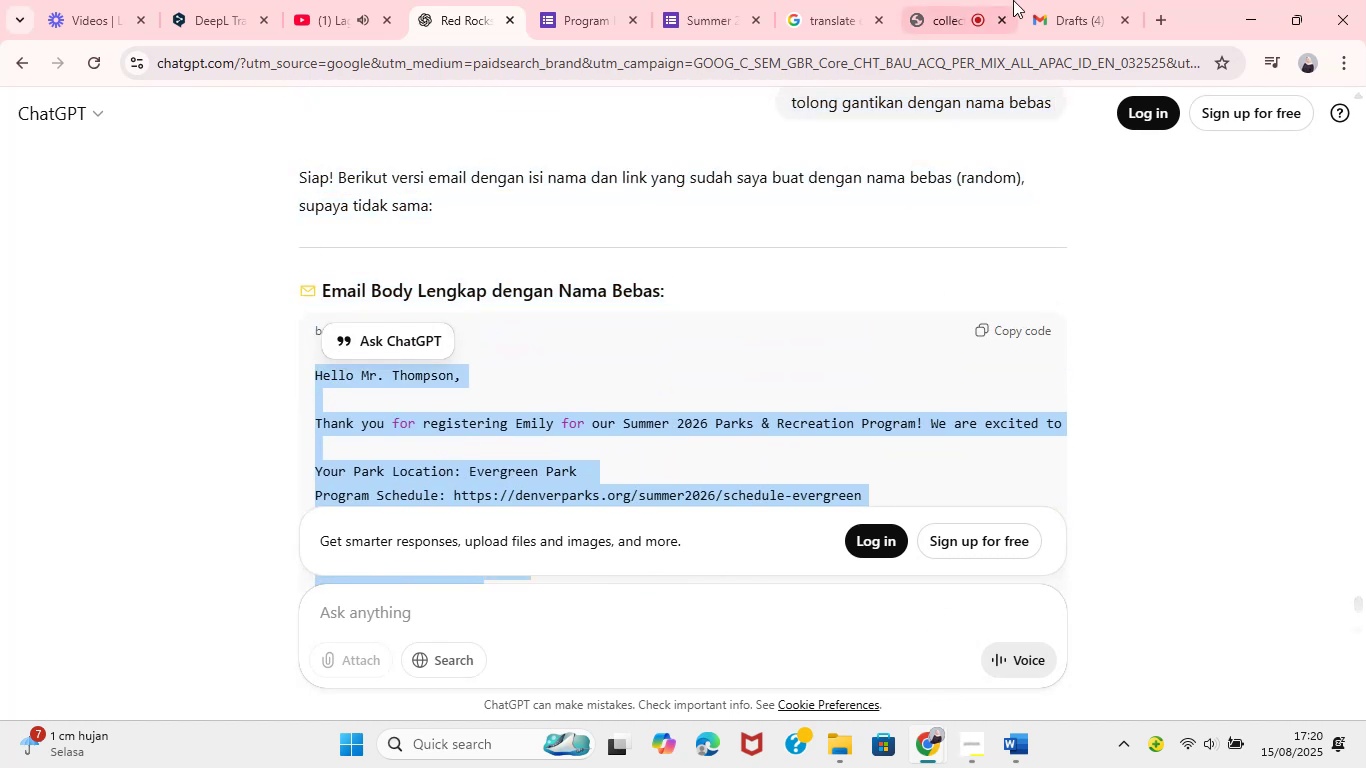 
left_click([1054, 0])
 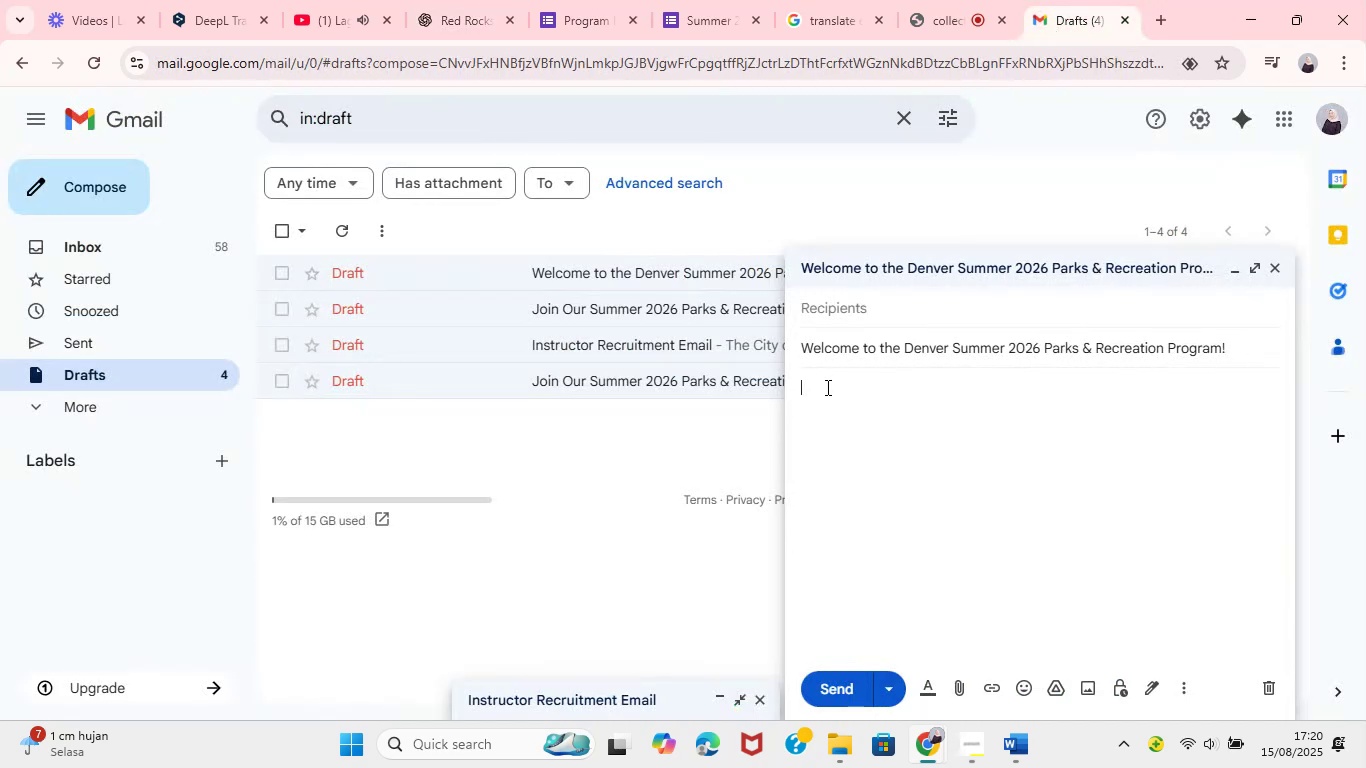 
wait(43.43)
 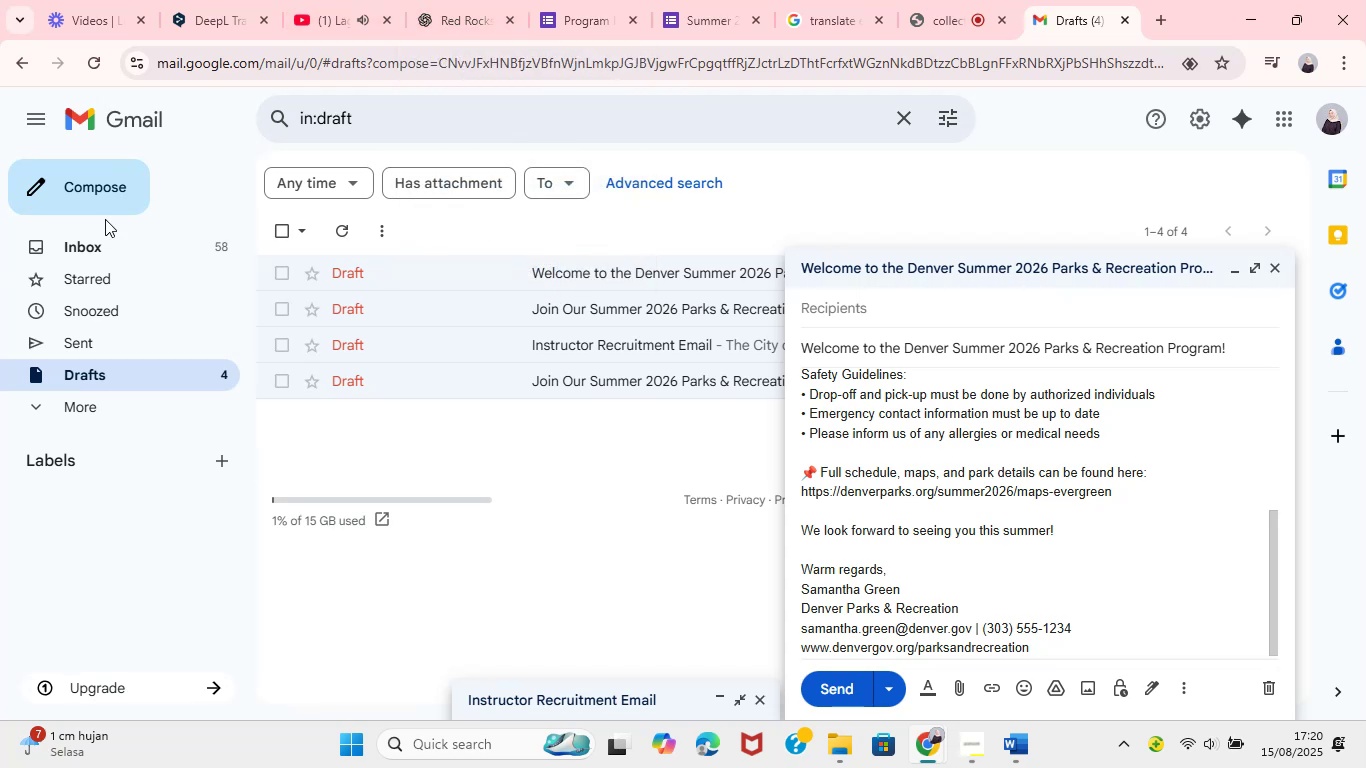 
left_click([591, 0])
 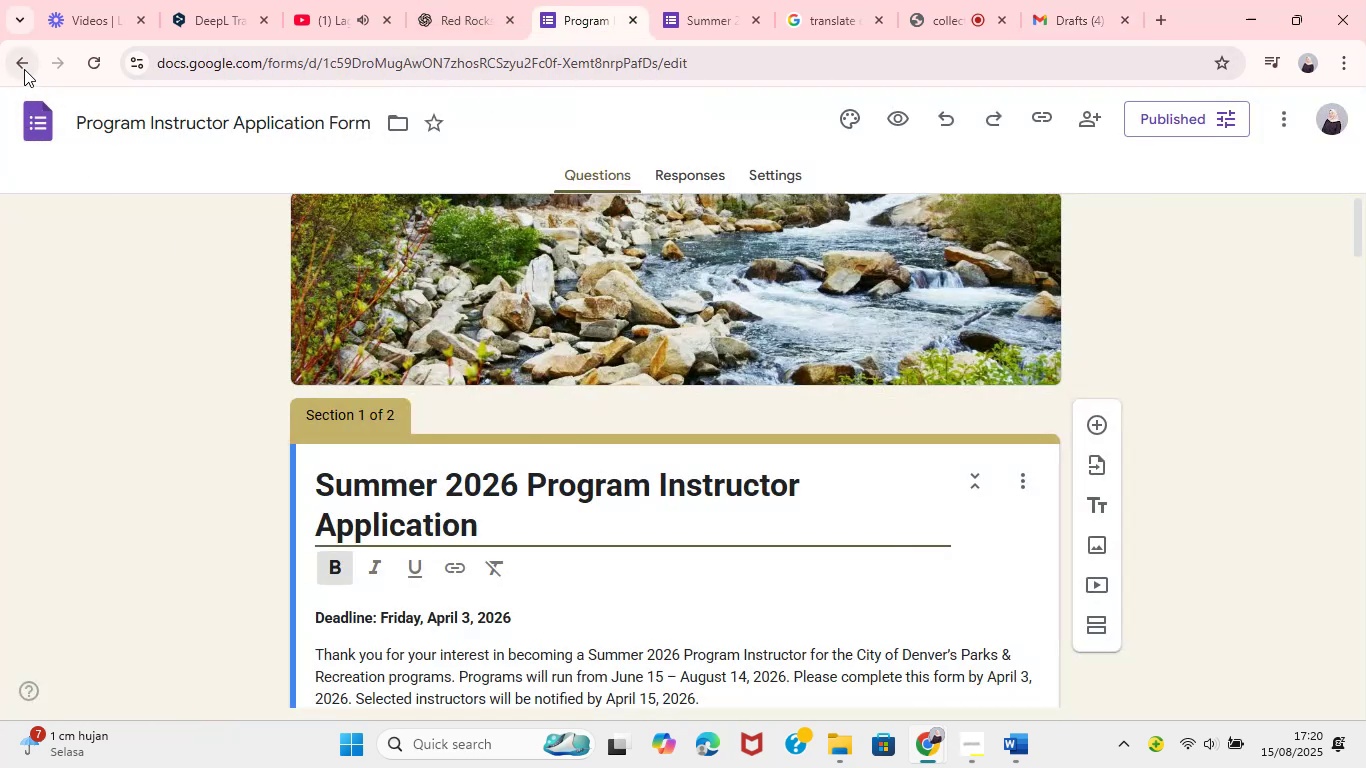 
mouse_move([32, 74])
 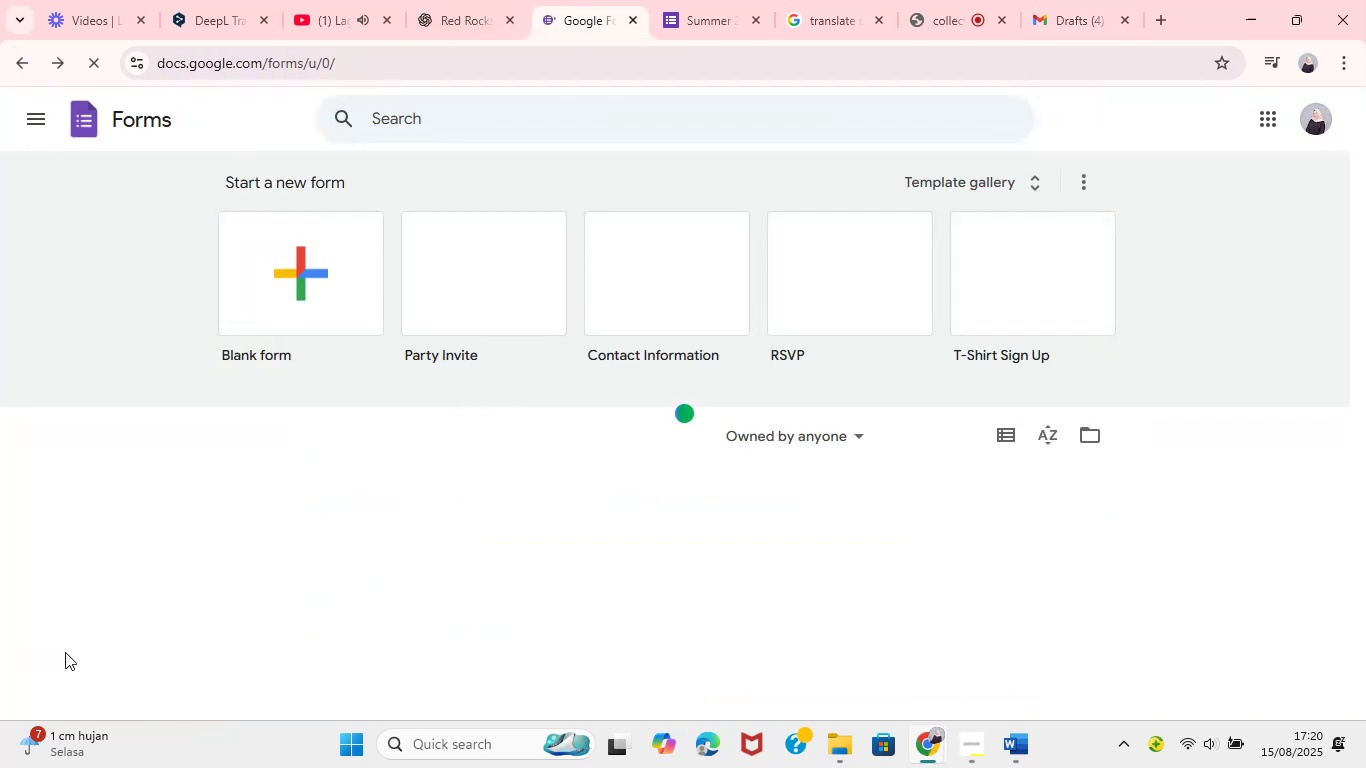 
mouse_move([423, 456])
 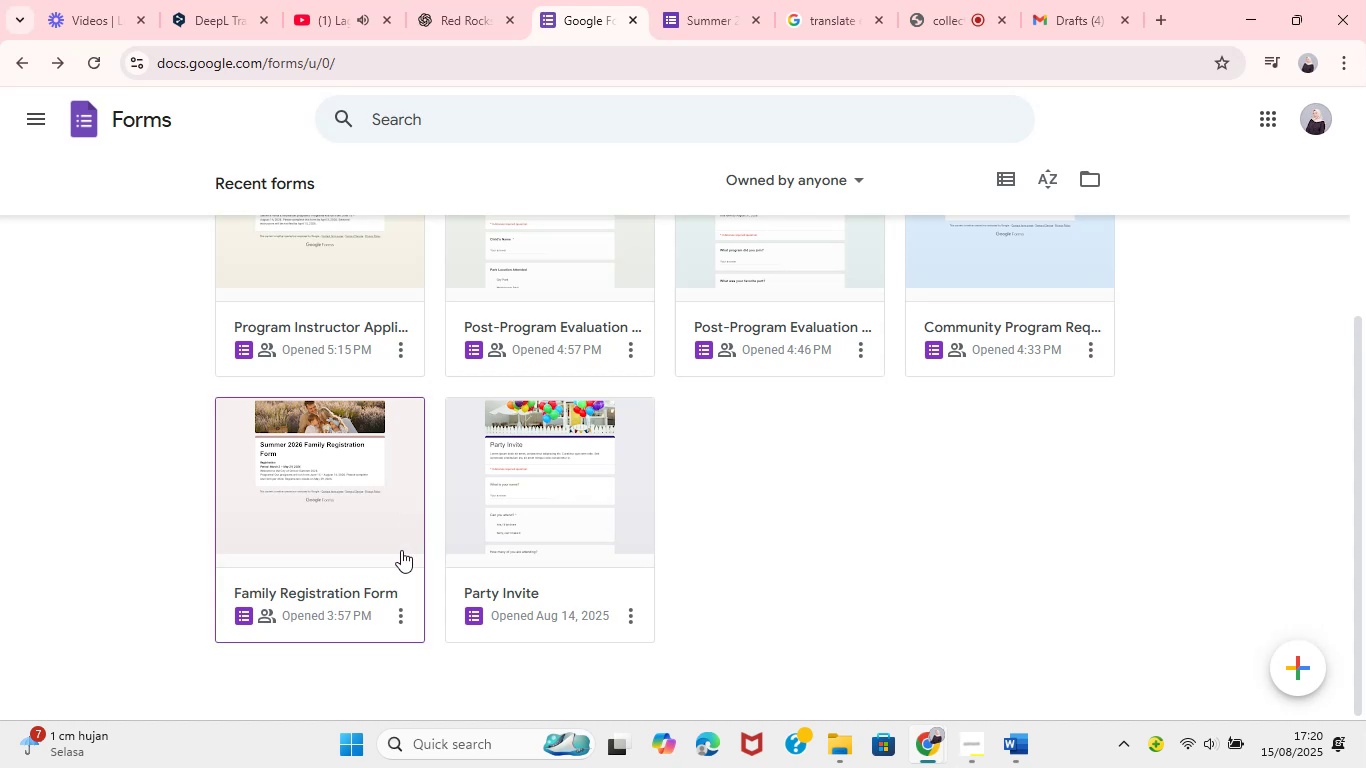 
left_click([397, 533])
 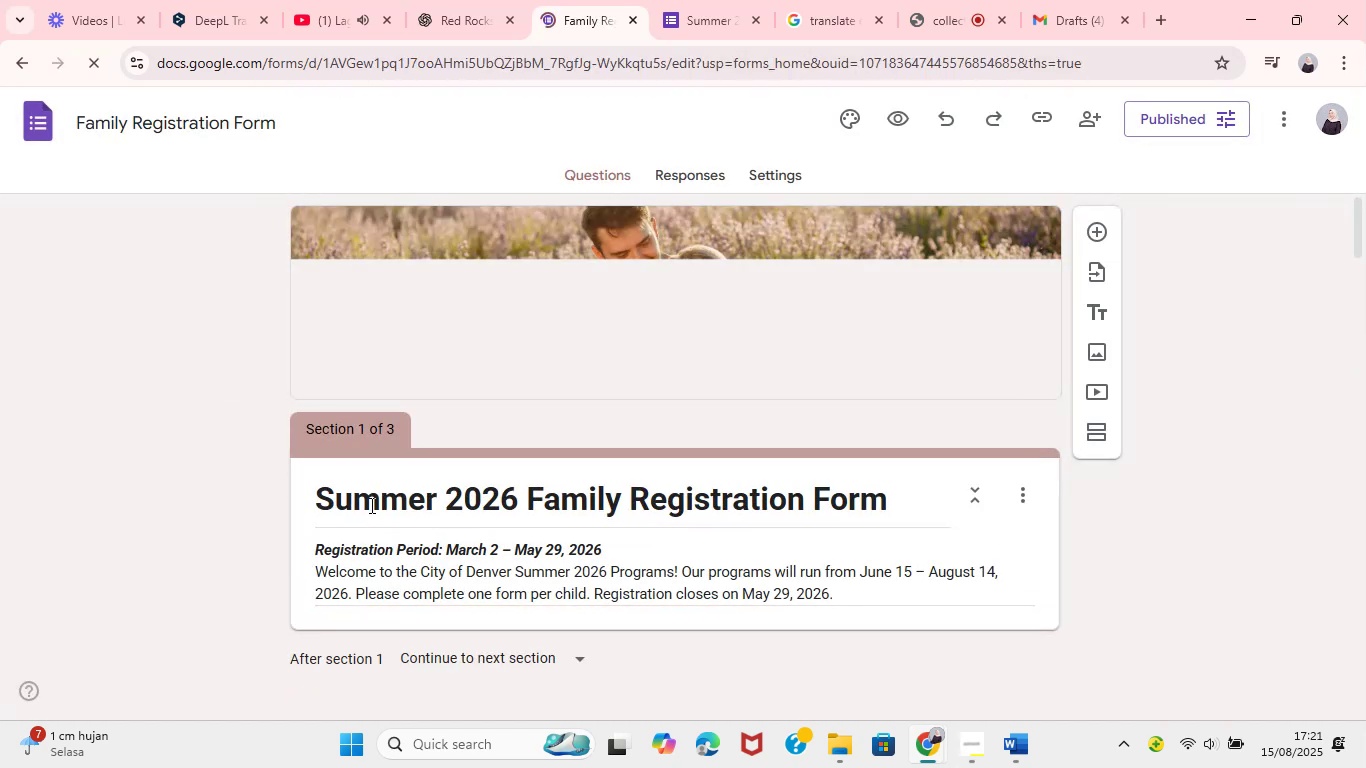 
wait(11.14)
 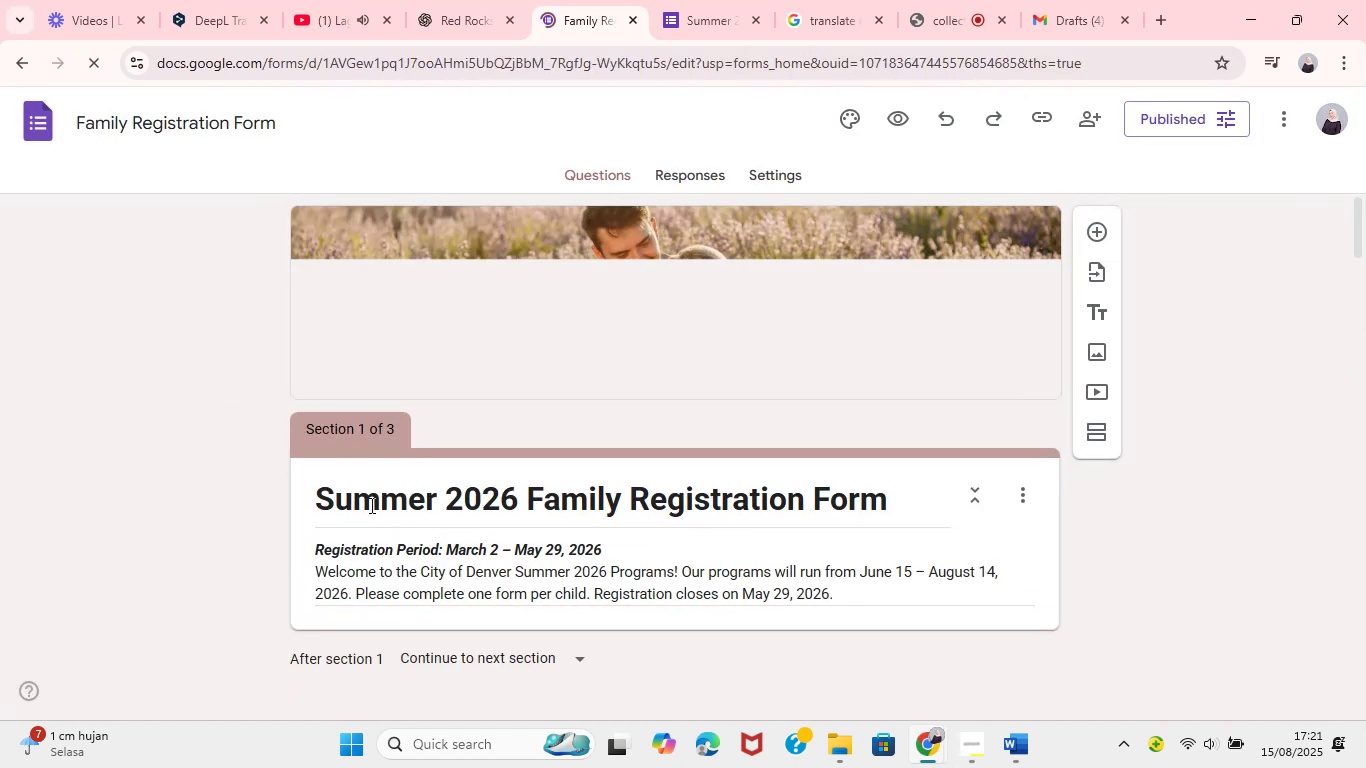 
left_click([1040, 113])
 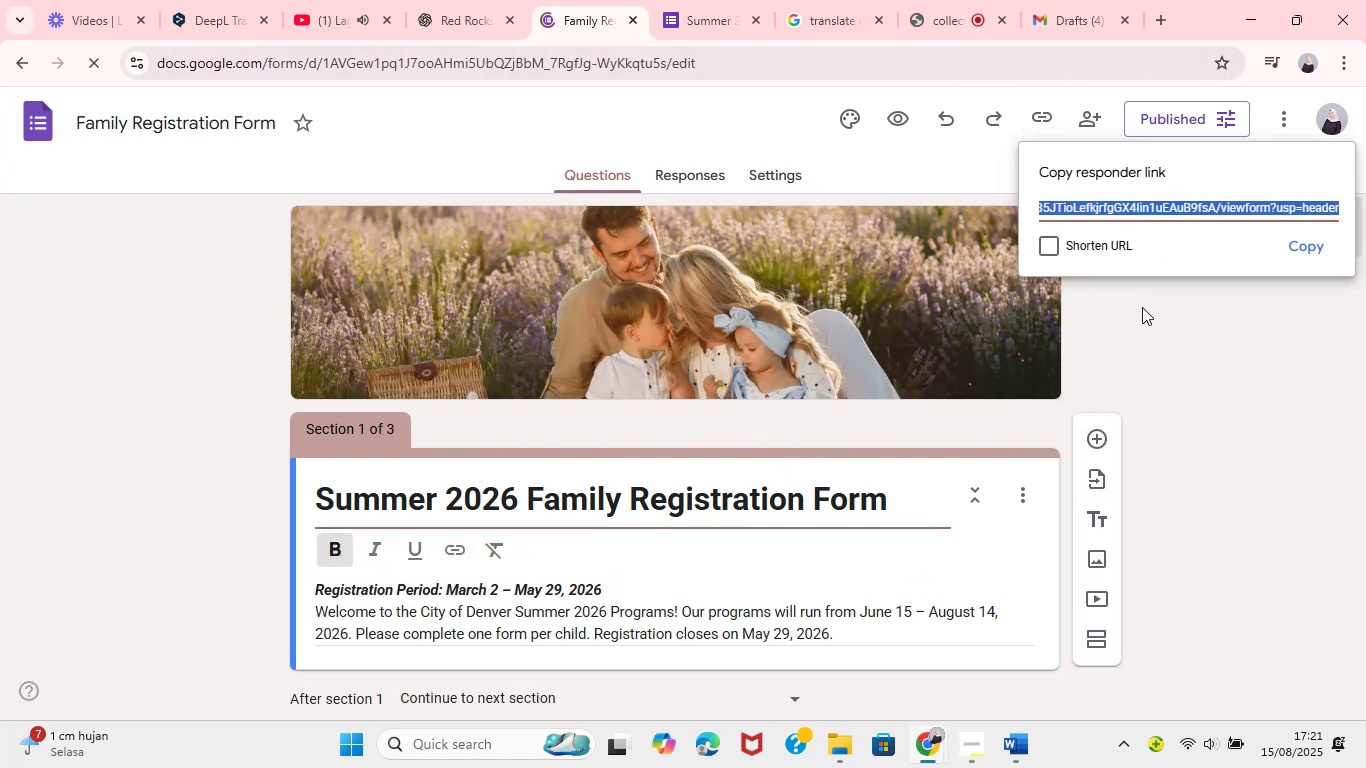 
key(Control+ControlLeft)
 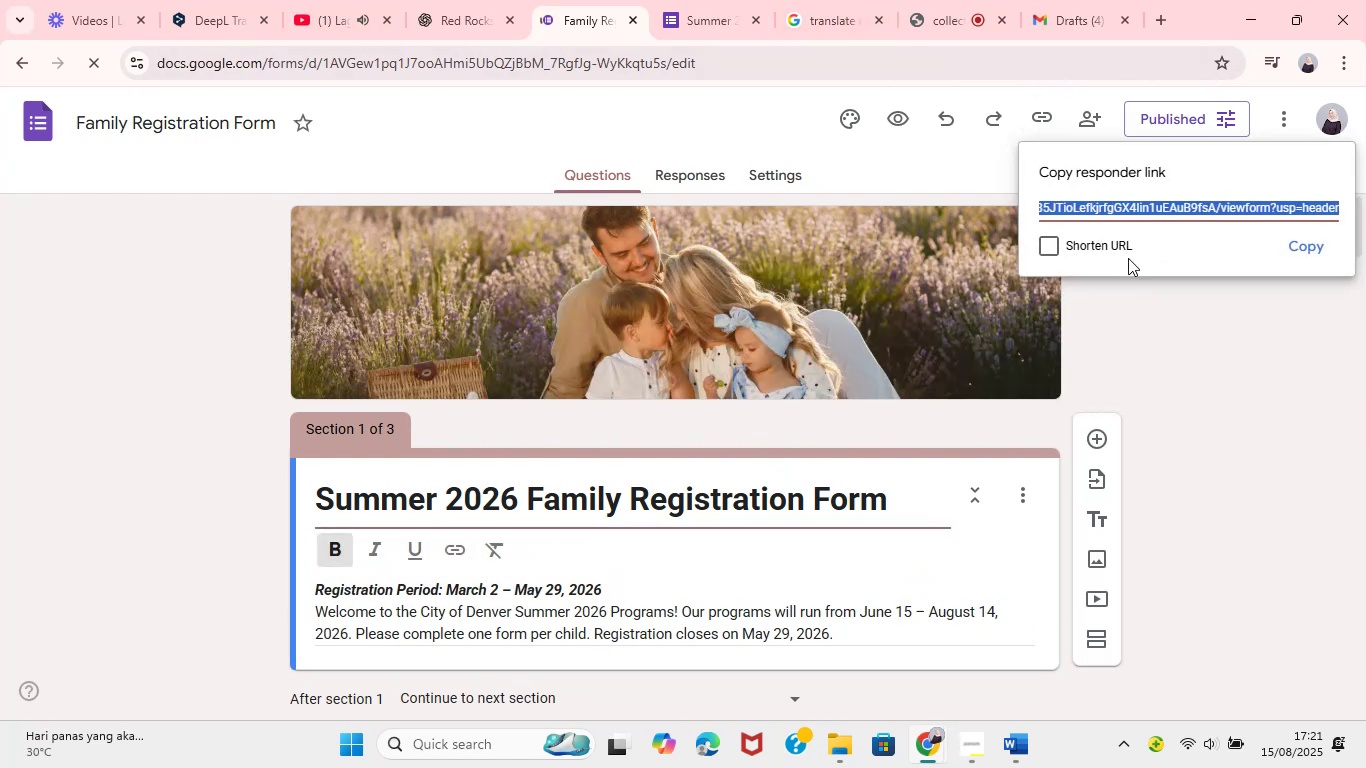 
left_click([1060, 0])
 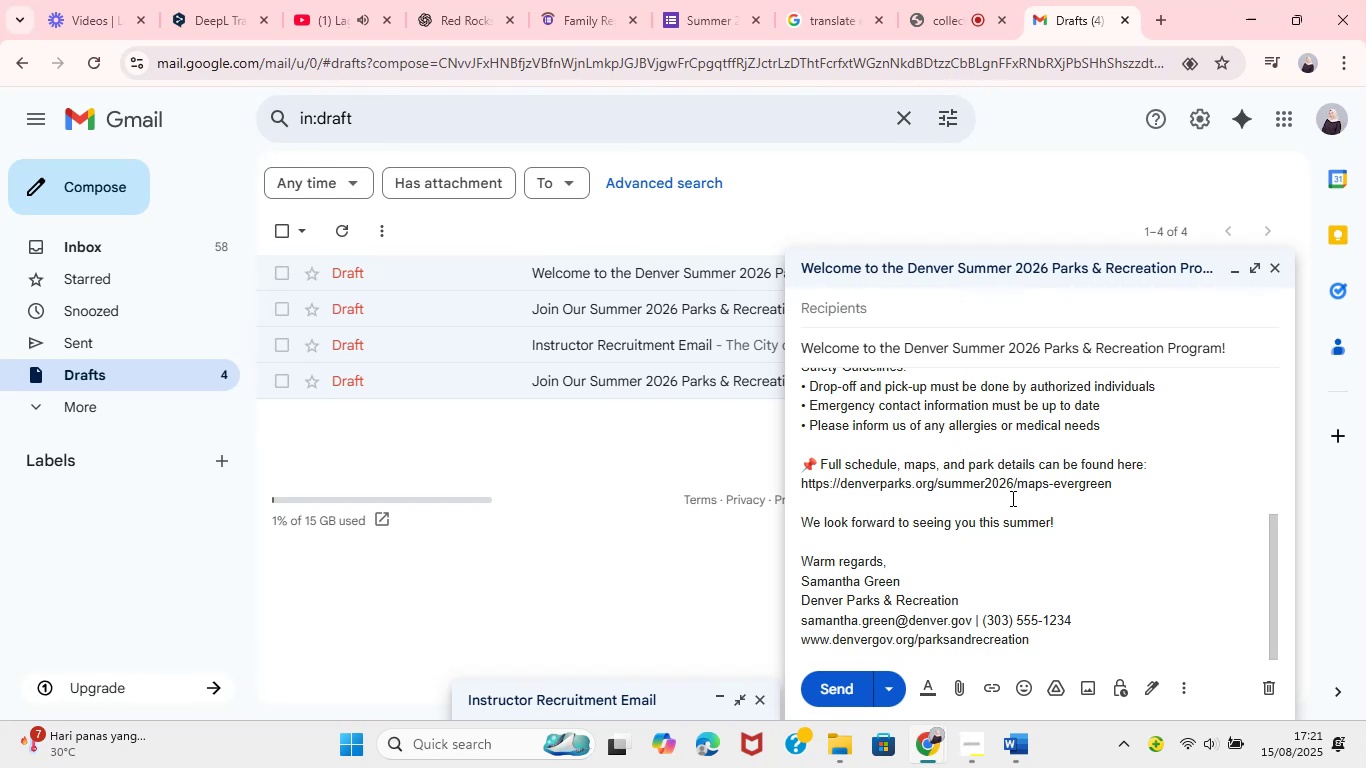 
wait(20.84)
 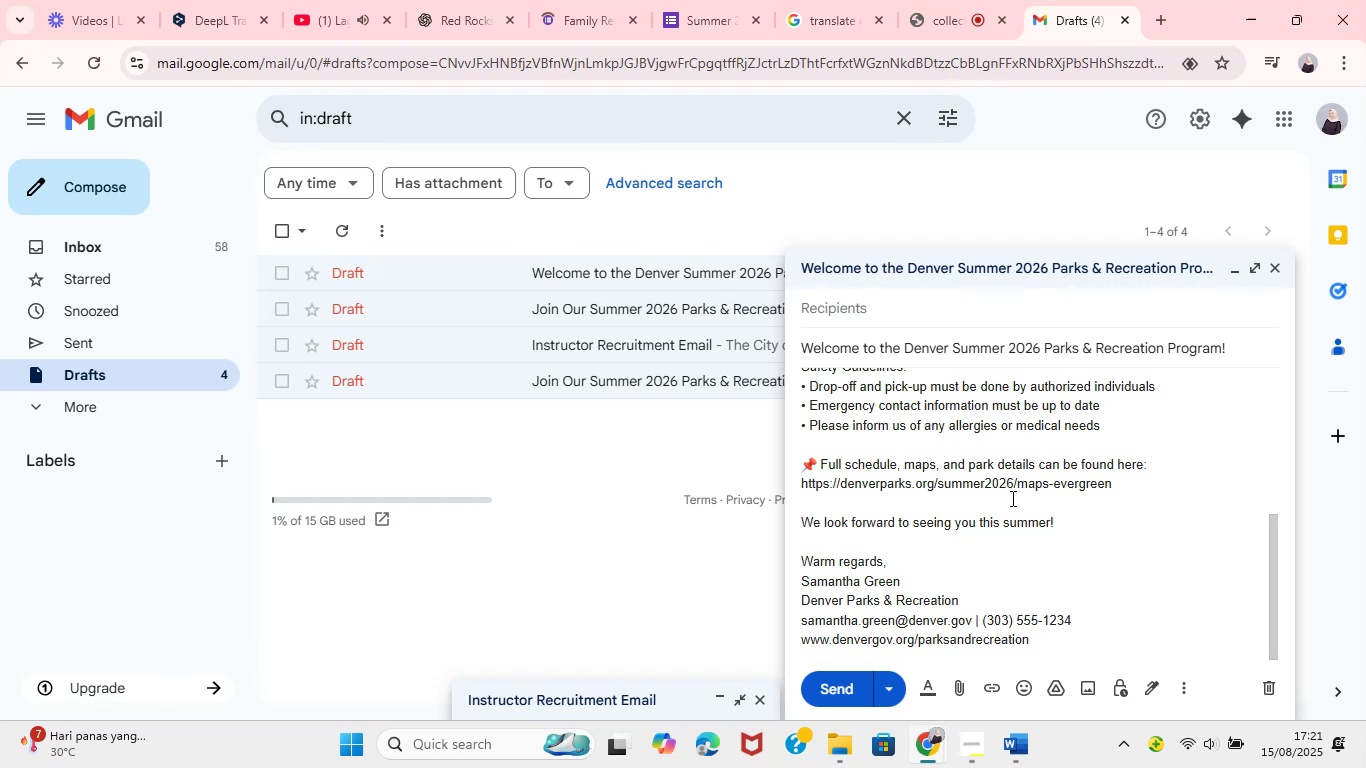 
left_click_drag(start_coordinate=[918, 505], to_coordinate=[1250, 501])
 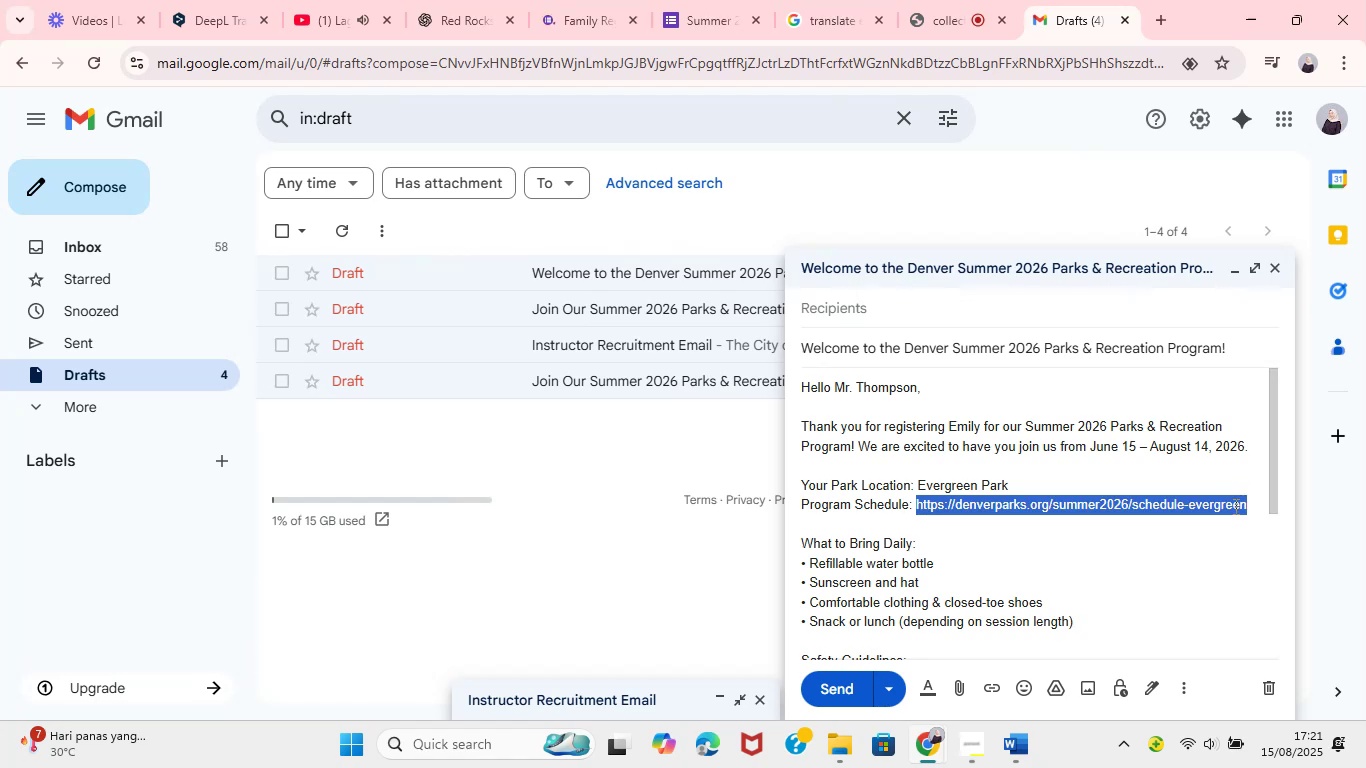 
key(Control+V)
 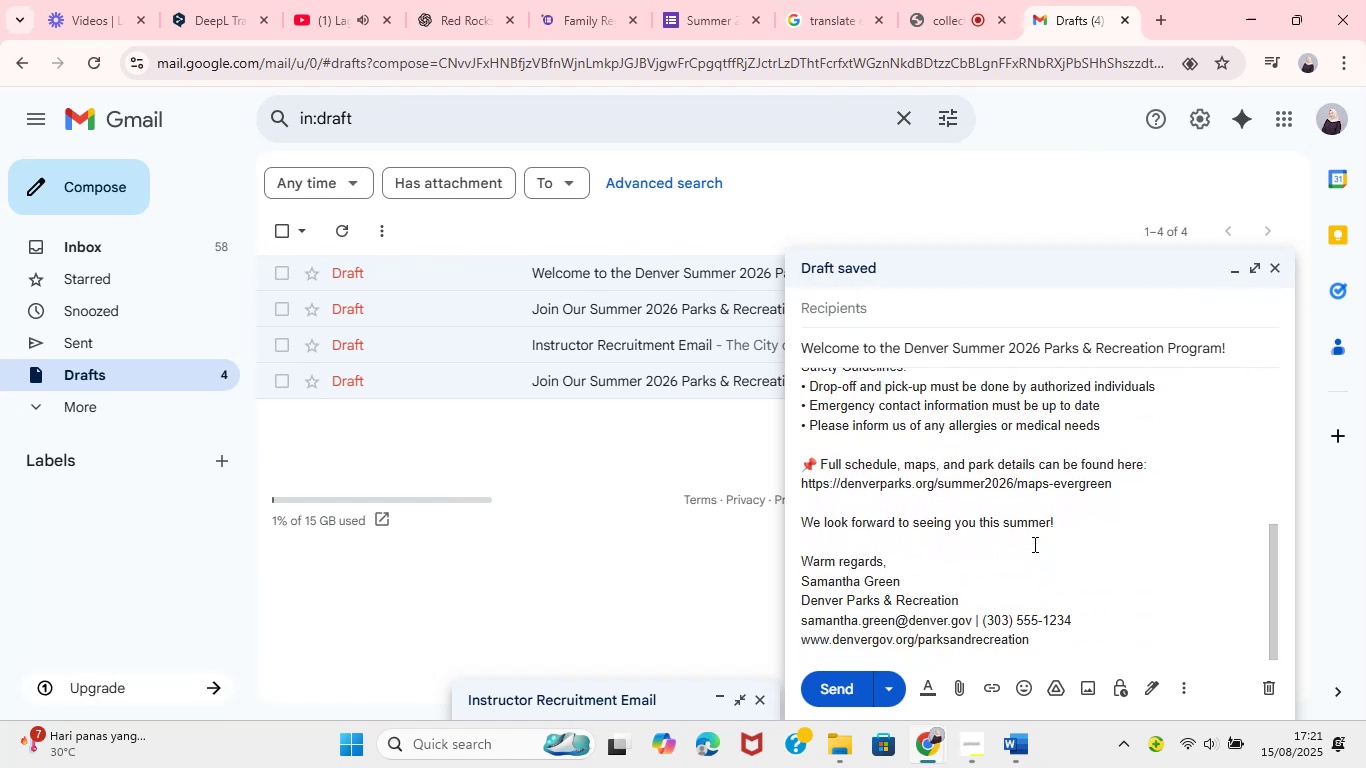 
wait(10.08)
 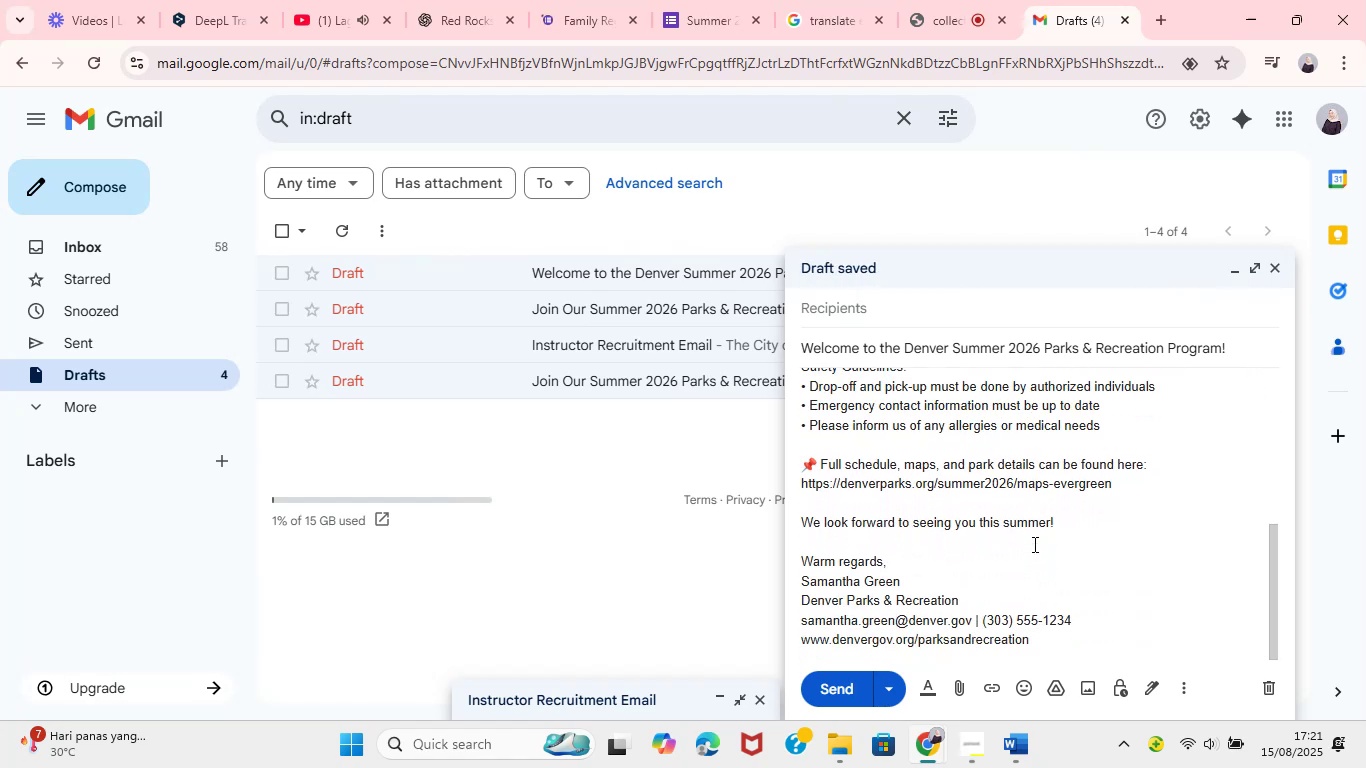 
left_click([1182, 697])
 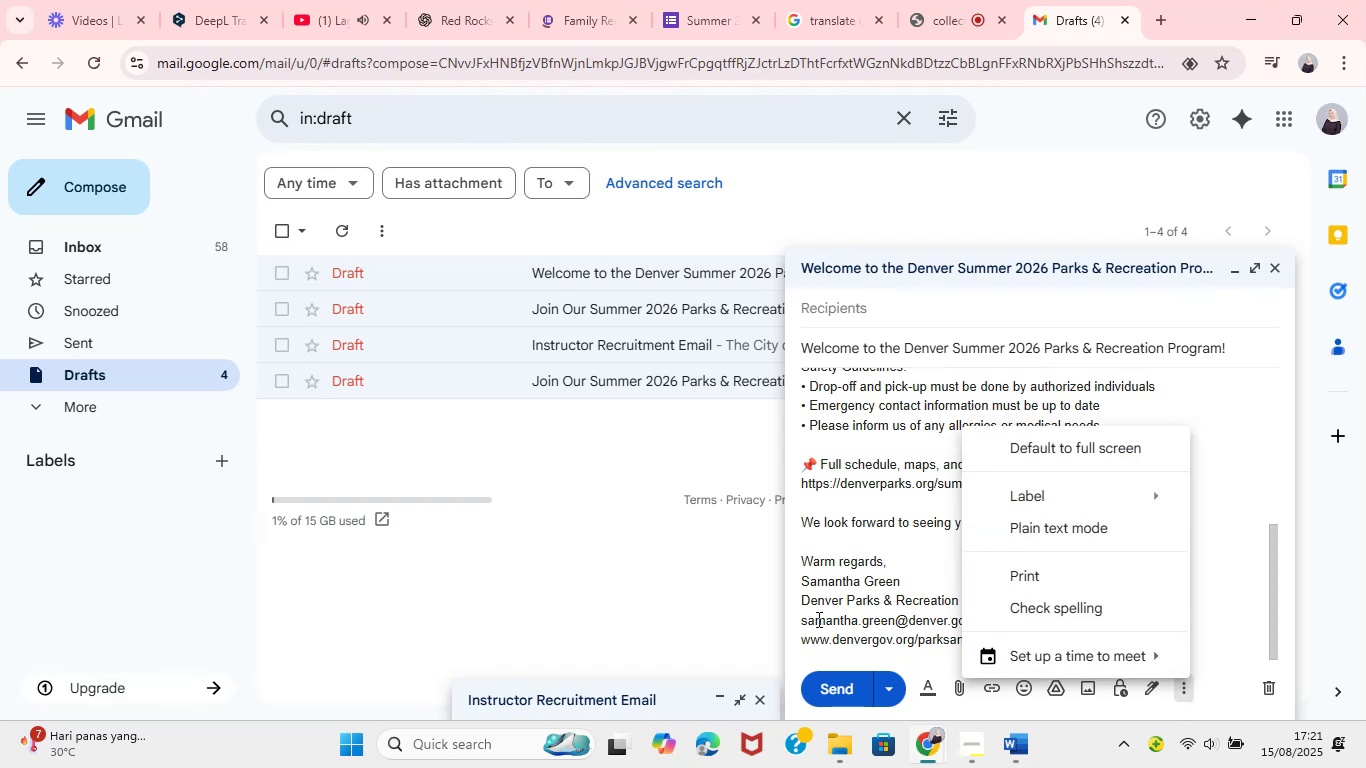 
left_click([736, 604])
 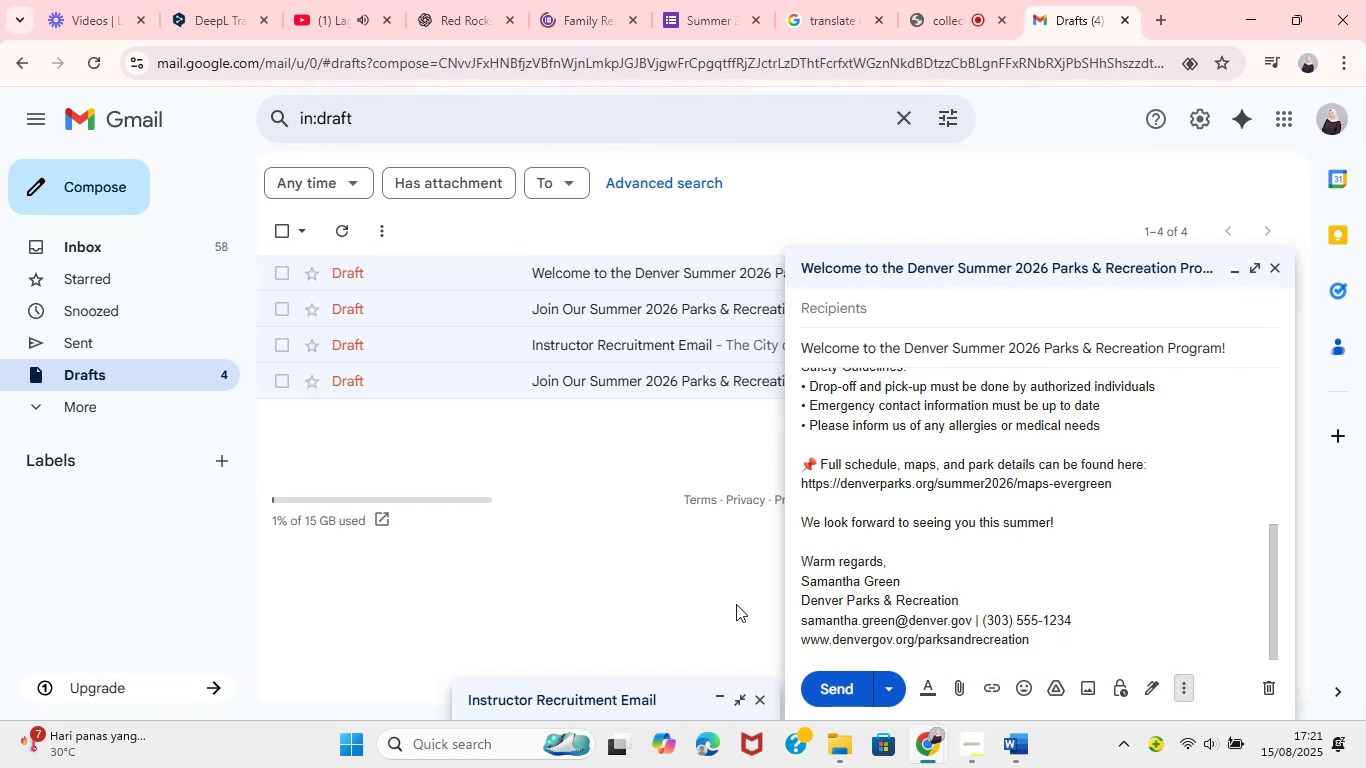 
left_click([736, 604])
 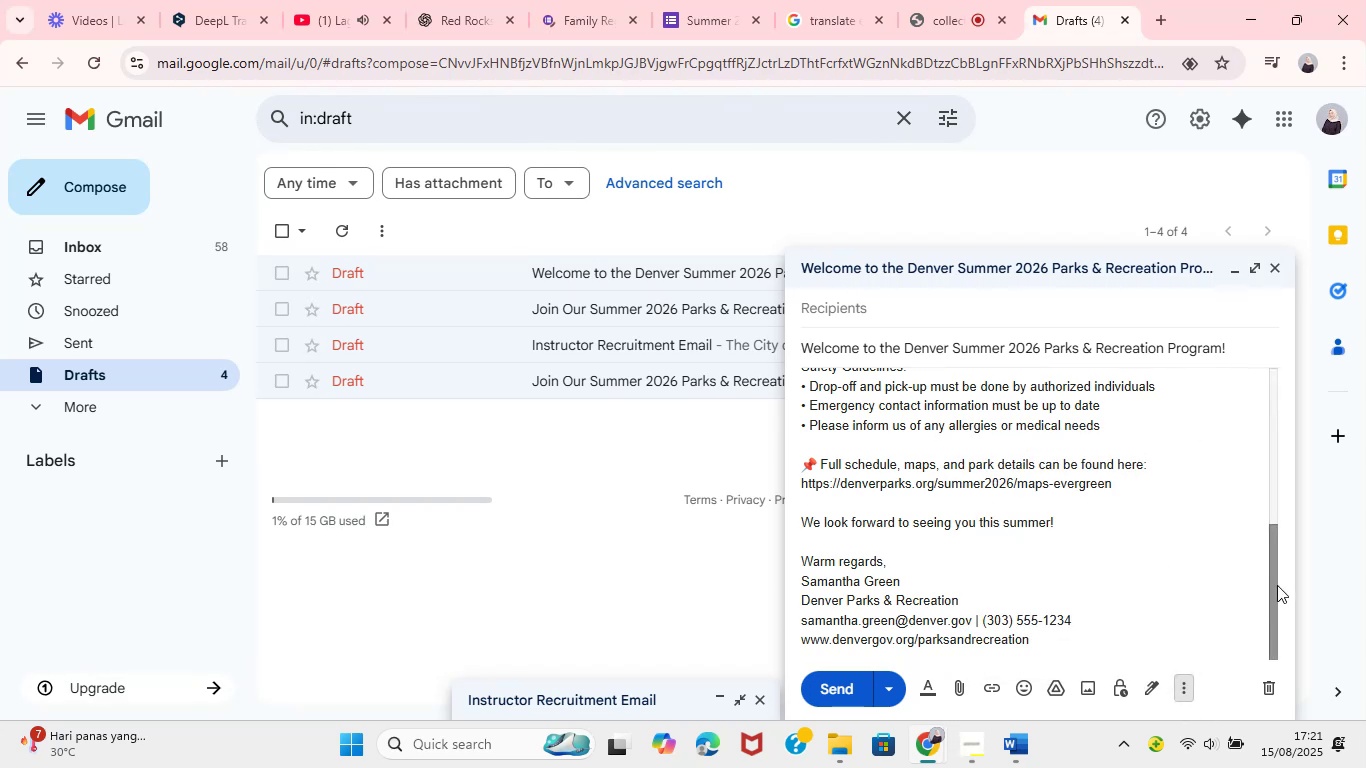 
left_click_drag(start_coordinate=[1269, 587], to_coordinate=[1277, 586])
 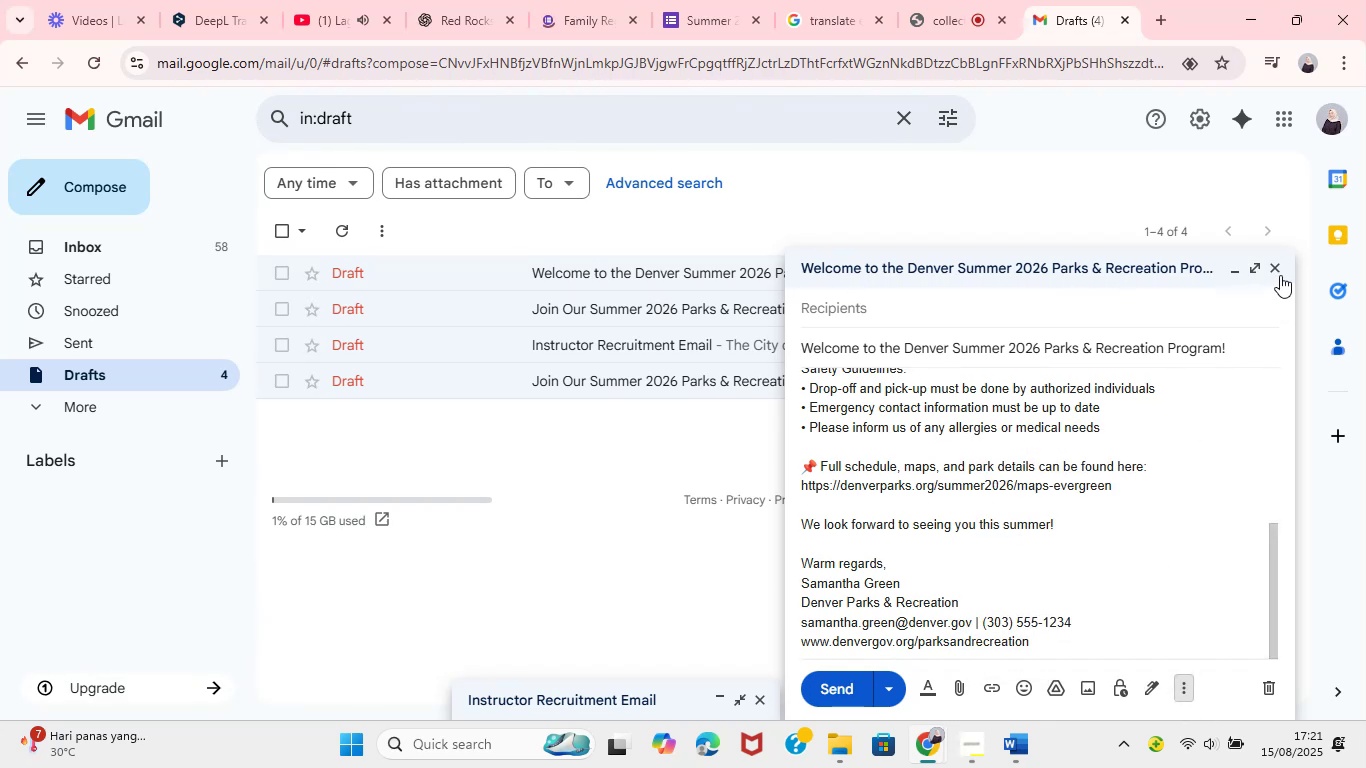 
left_click([1277, 271])
 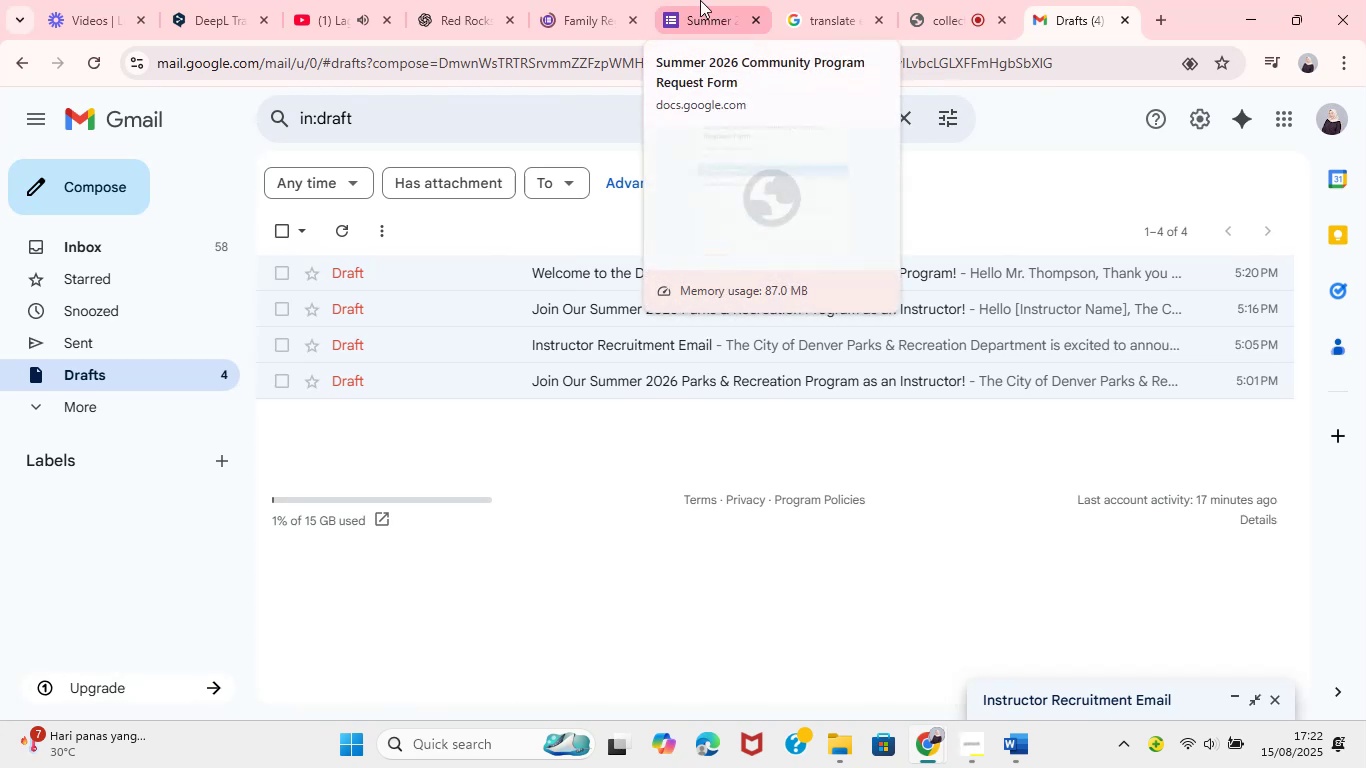 
wait(17.36)
 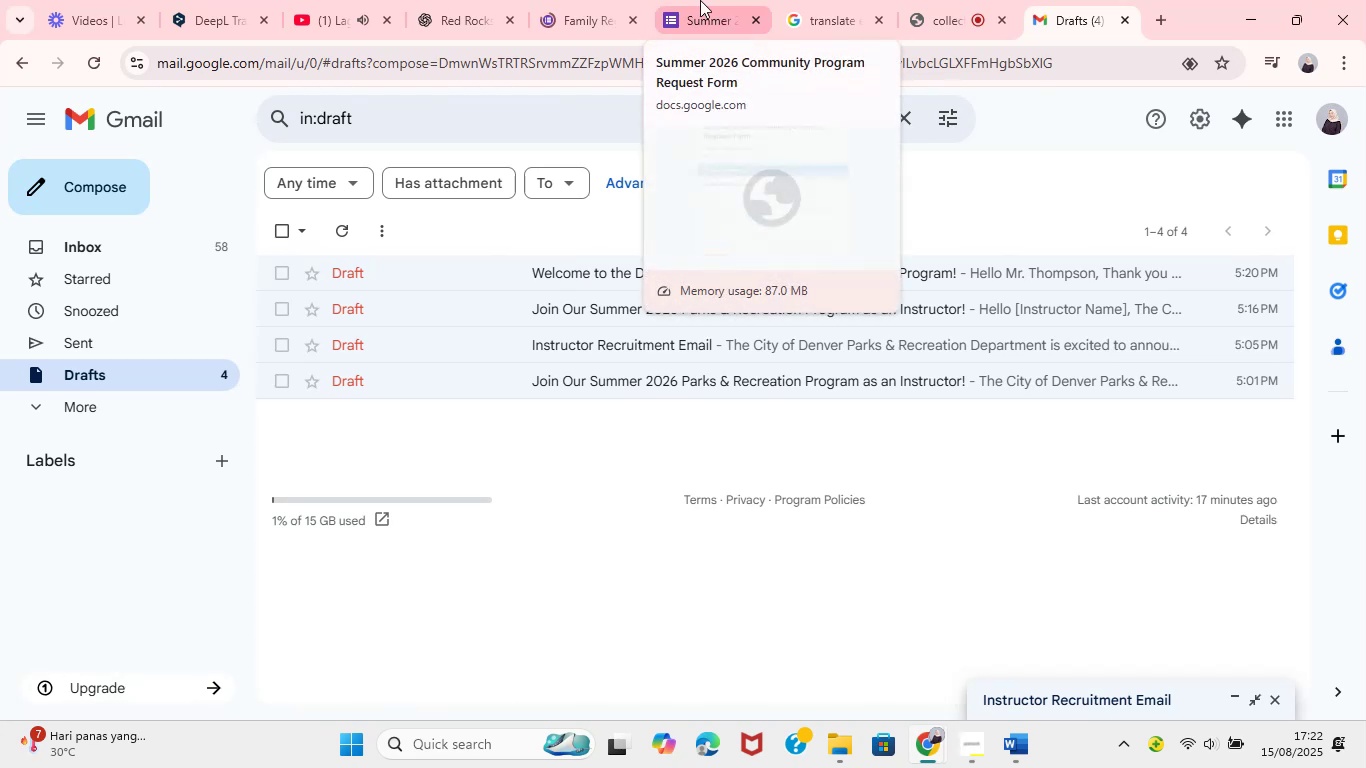 
left_click([986, 682])
 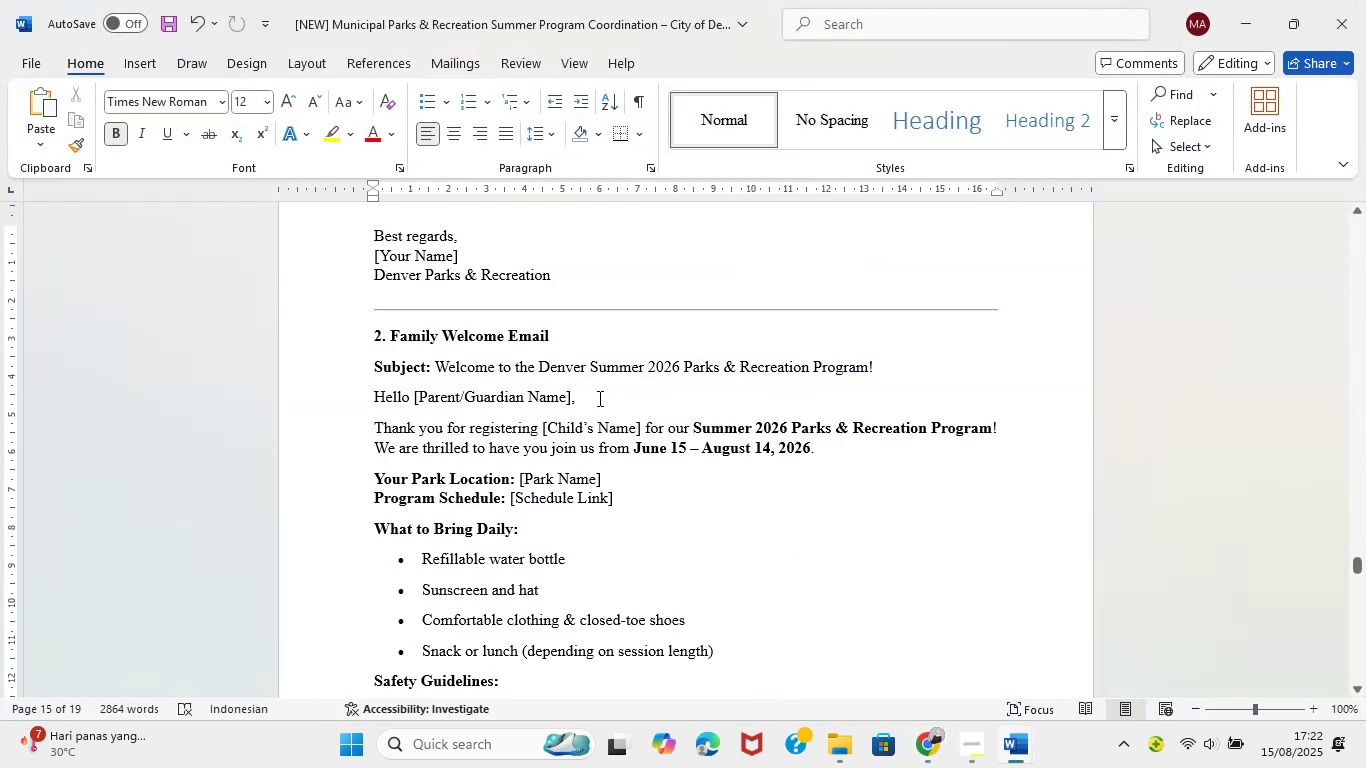 
scroll: coordinate [605, 392], scroll_direction: down, amount: 7.0
 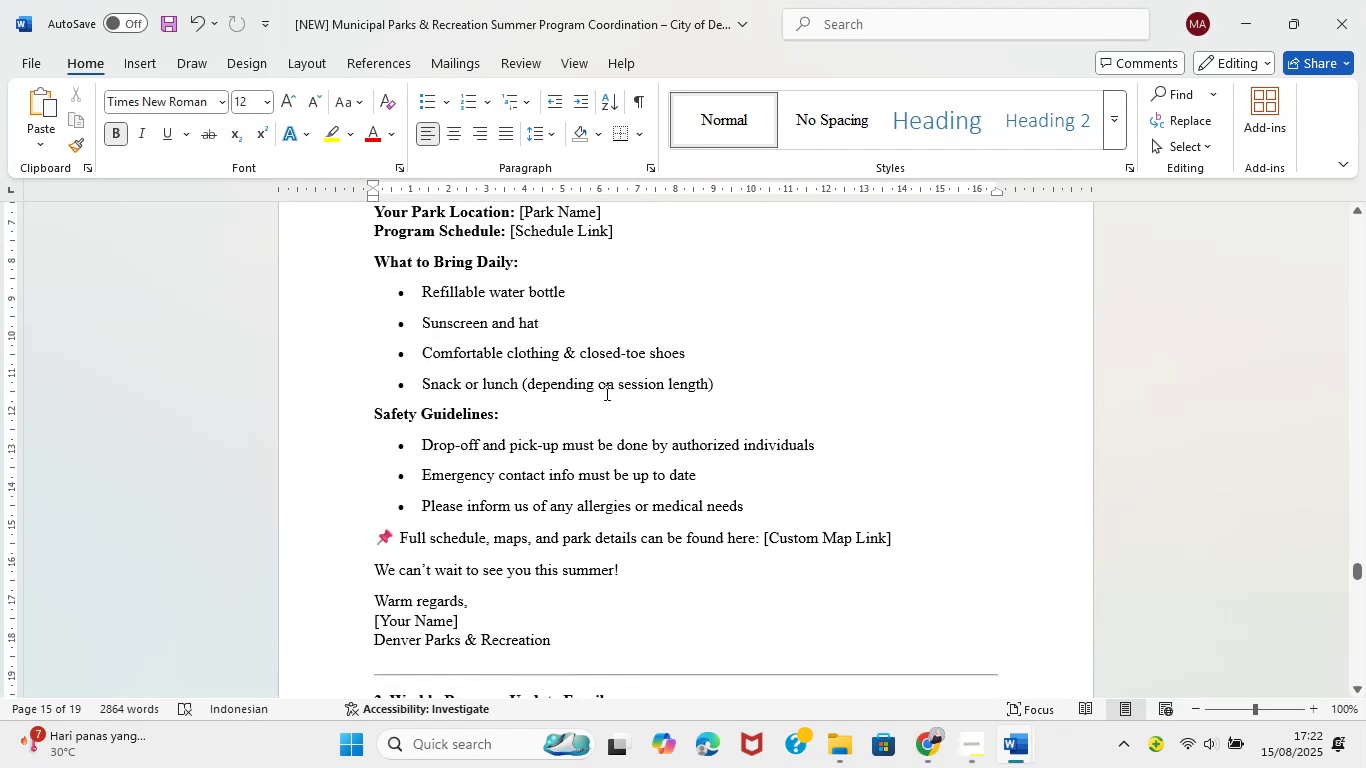 
scroll: coordinate [605, 392], scroll_direction: none, amount: 0.0
 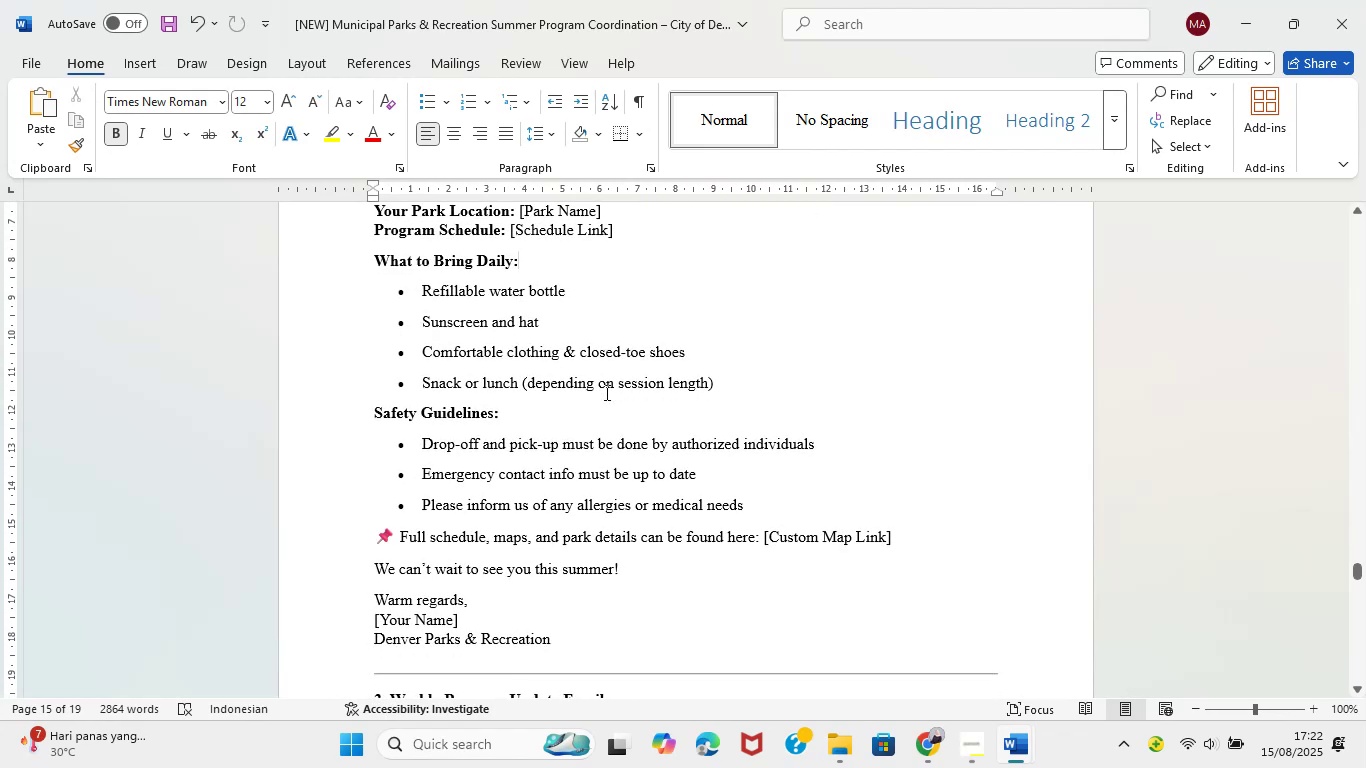 
scroll: coordinate [605, 392], scroll_direction: down, amount: 2.0
 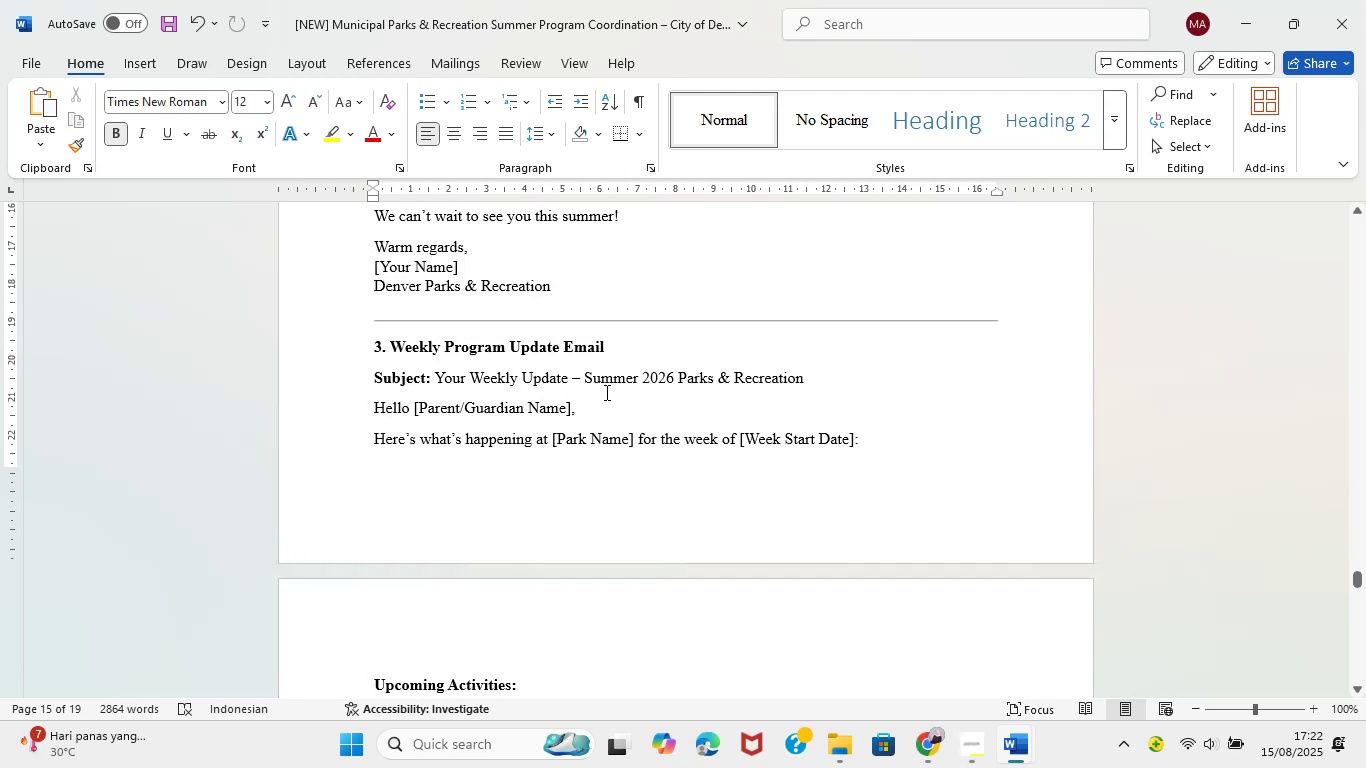 
scroll: coordinate [605, 392], scroll_direction: none, amount: 0.0
 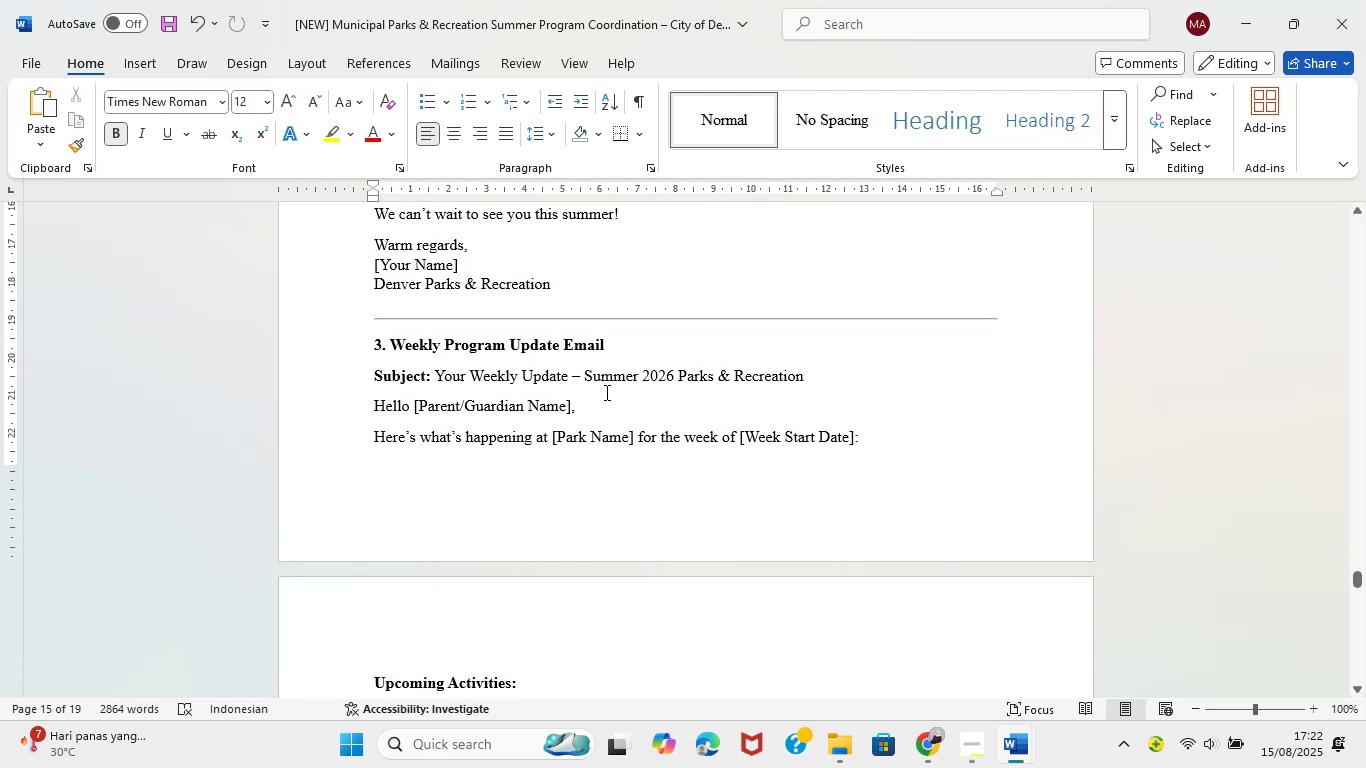 
scroll: coordinate [605, 392], scroll_direction: down, amount: 1.0
 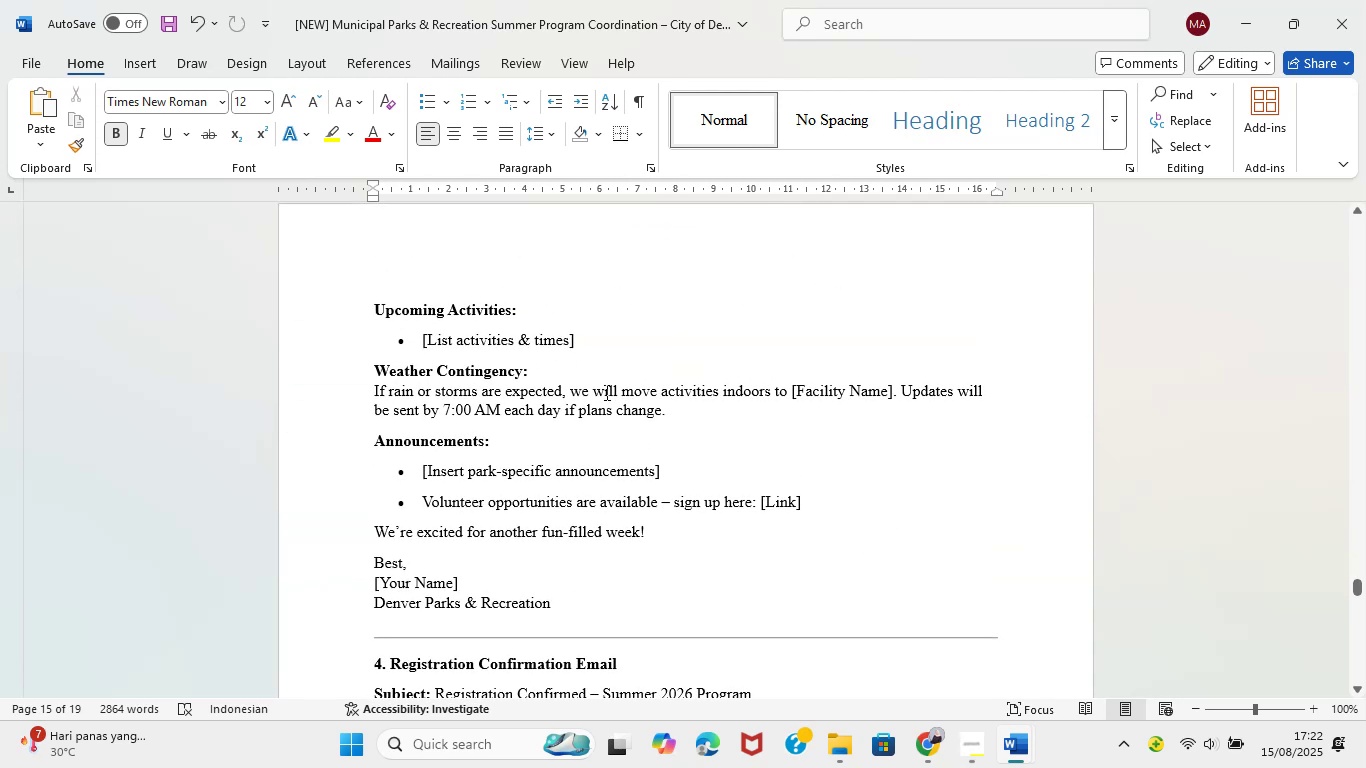 
scroll: coordinate [605, 392], scroll_direction: none, amount: 0.0
 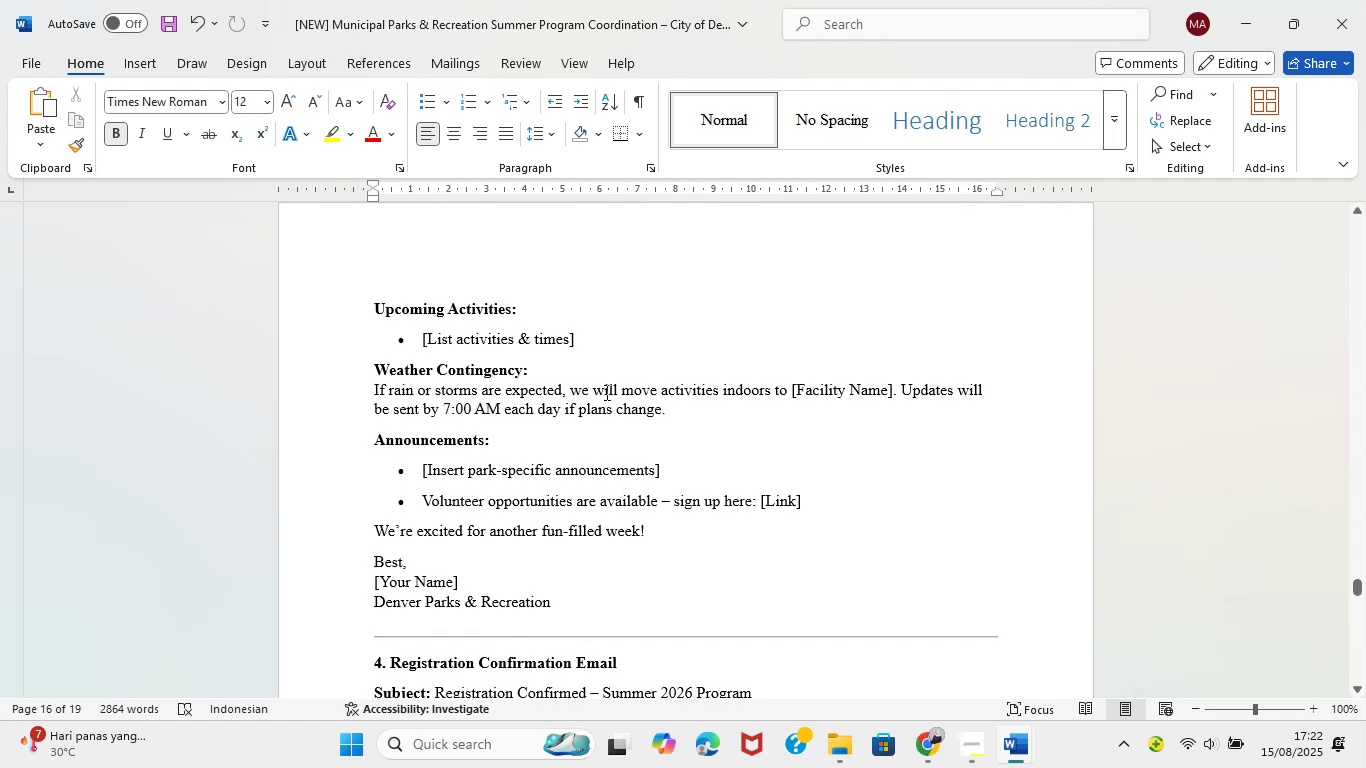 
scroll: coordinate [605, 392], scroll_direction: down, amount: 2.0
 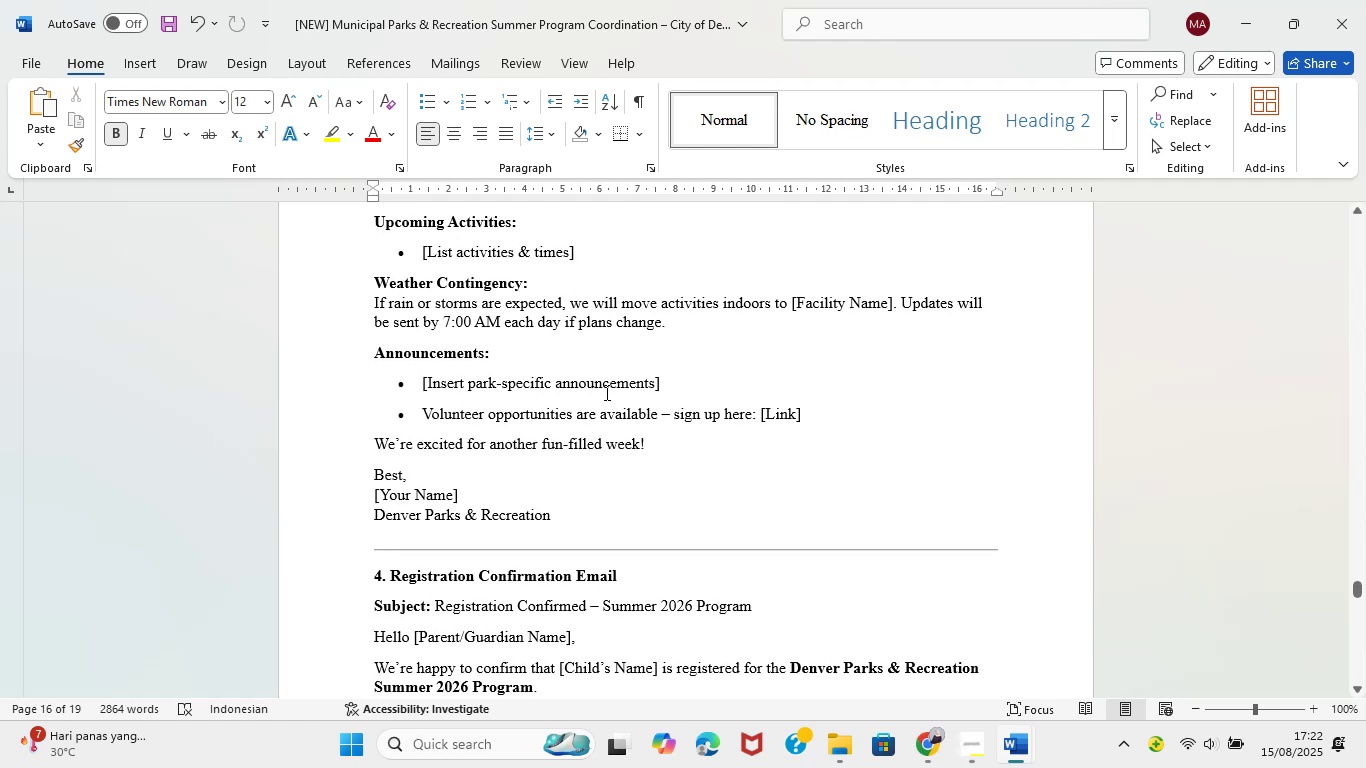 
scroll: coordinate [605, 392], scroll_direction: up, amount: 4.0
 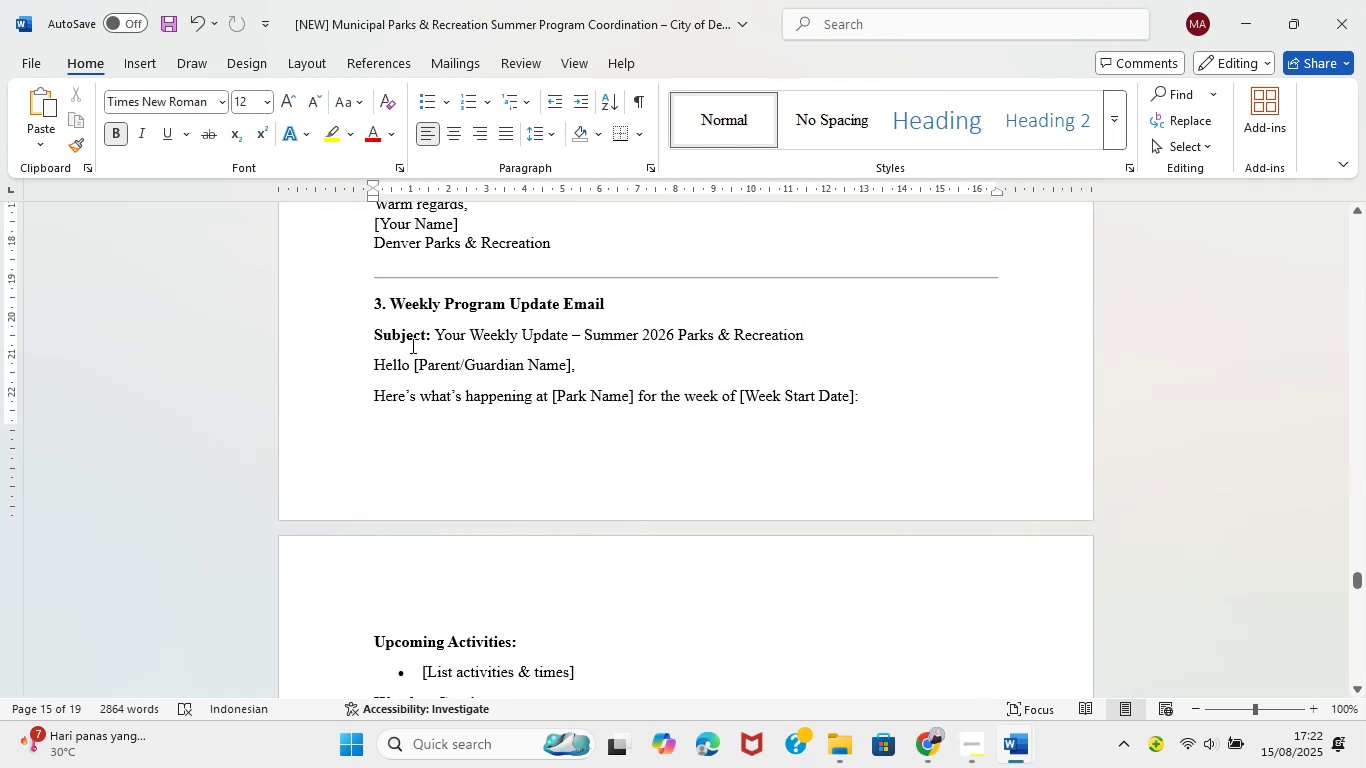 
left_click_drag(start_coordinate=[438, 337], to_coordinate=[850, 341])
 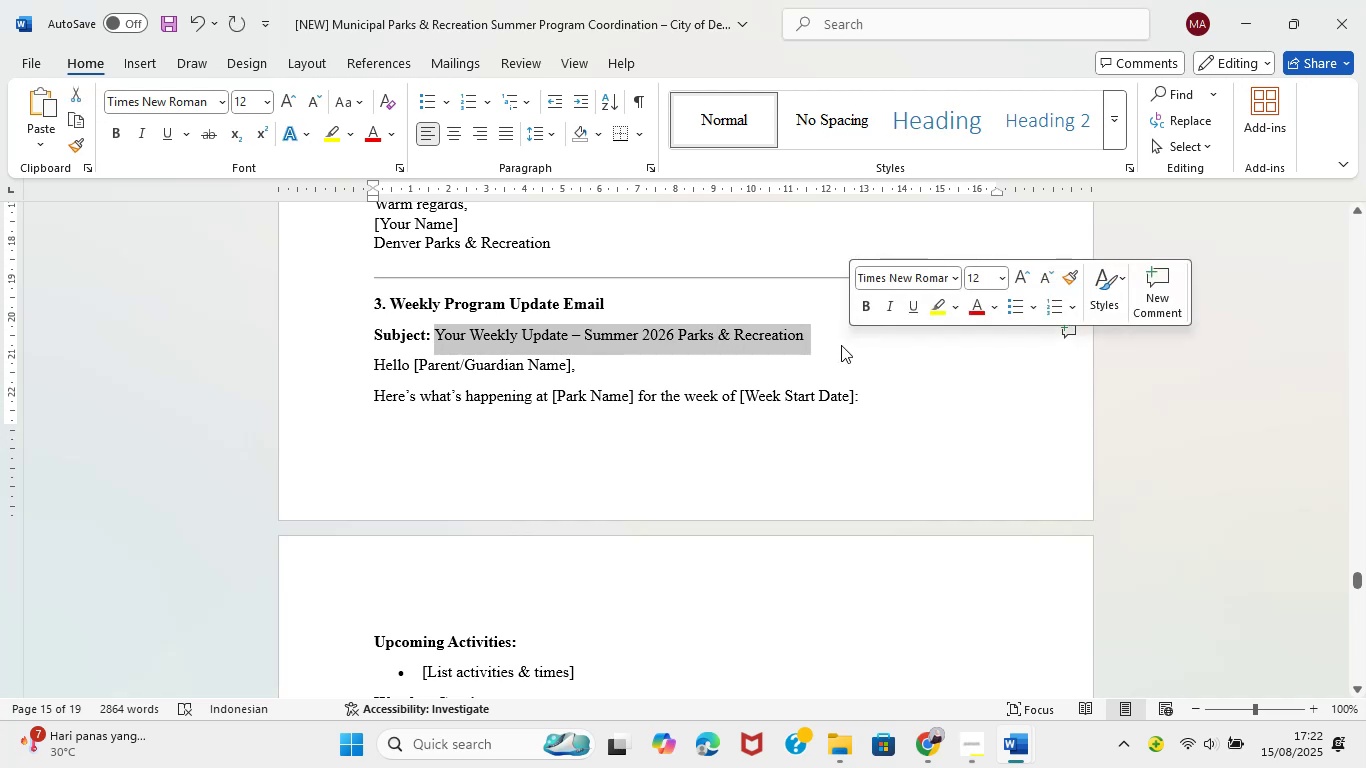 
key(Control+C)
 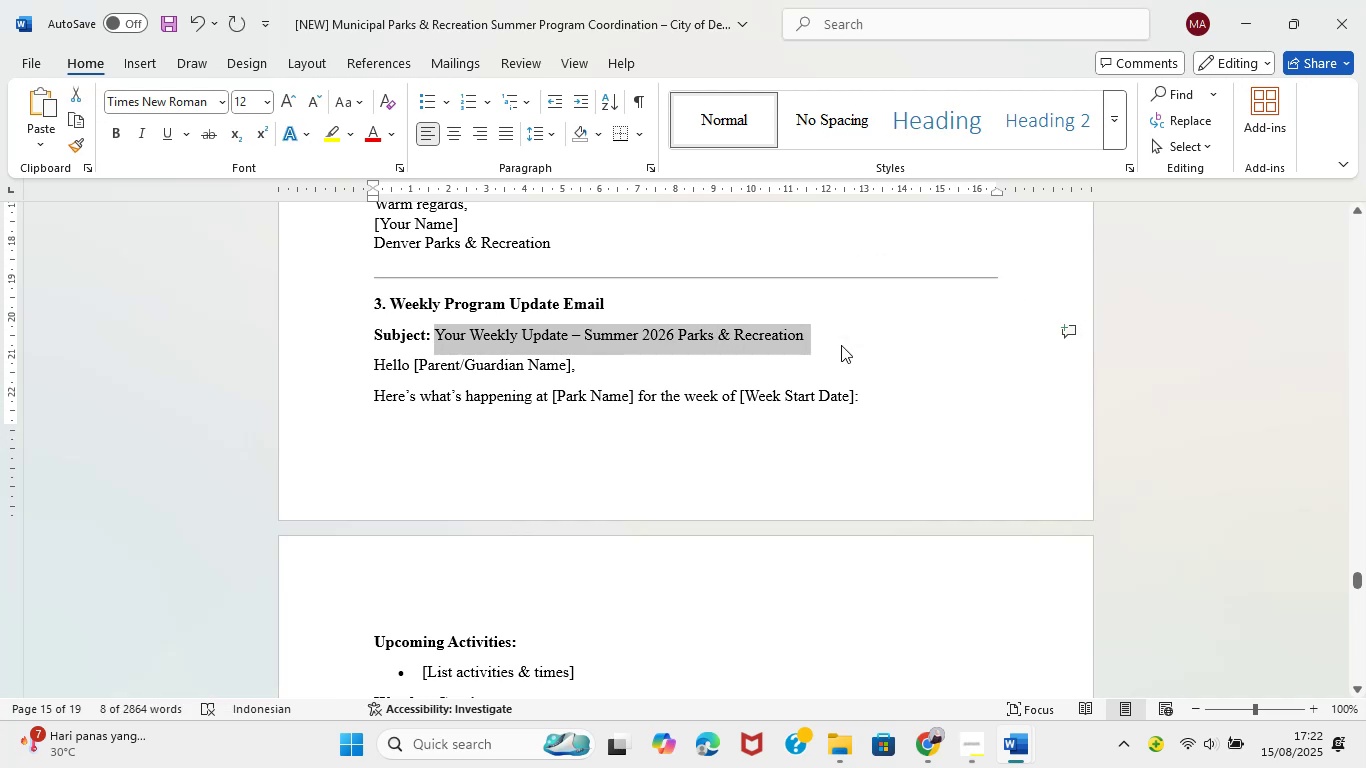 
key(Control+C)
 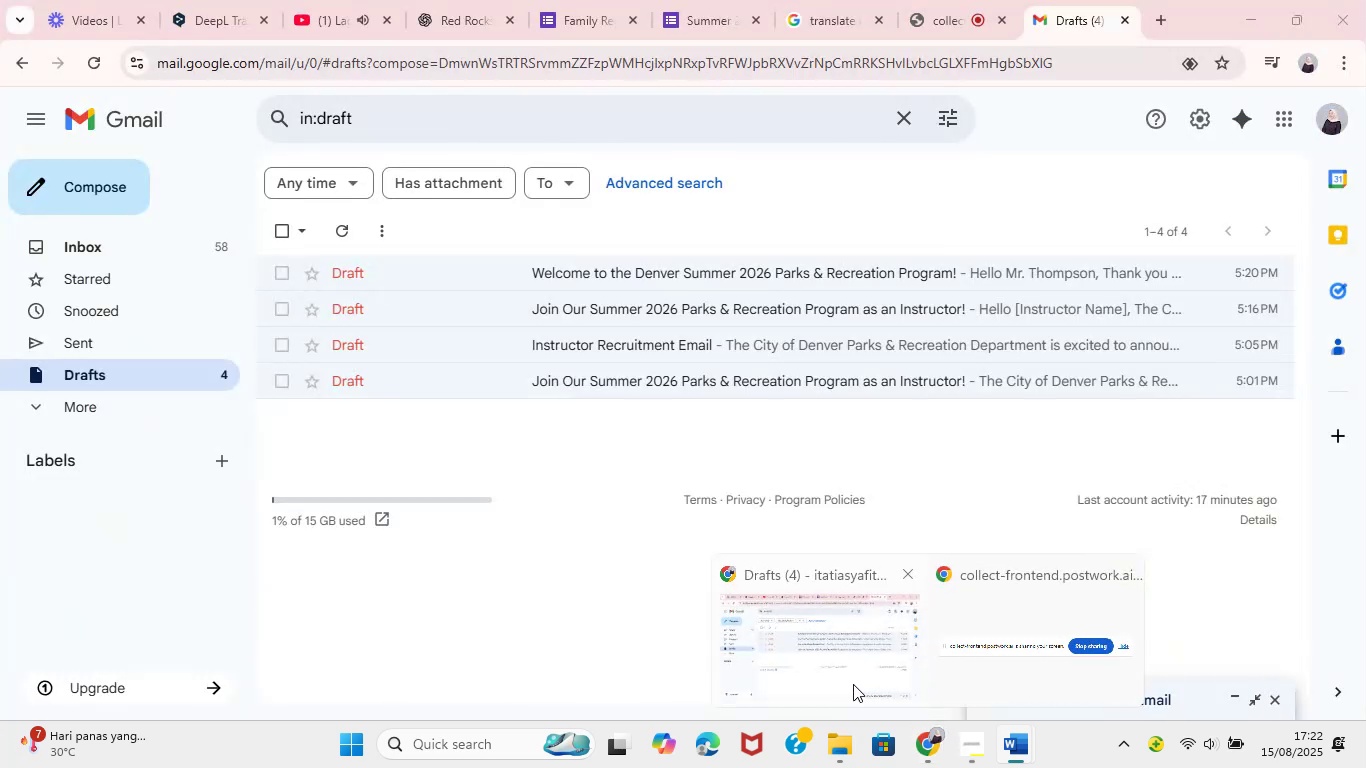 
left_click([832, 687])
 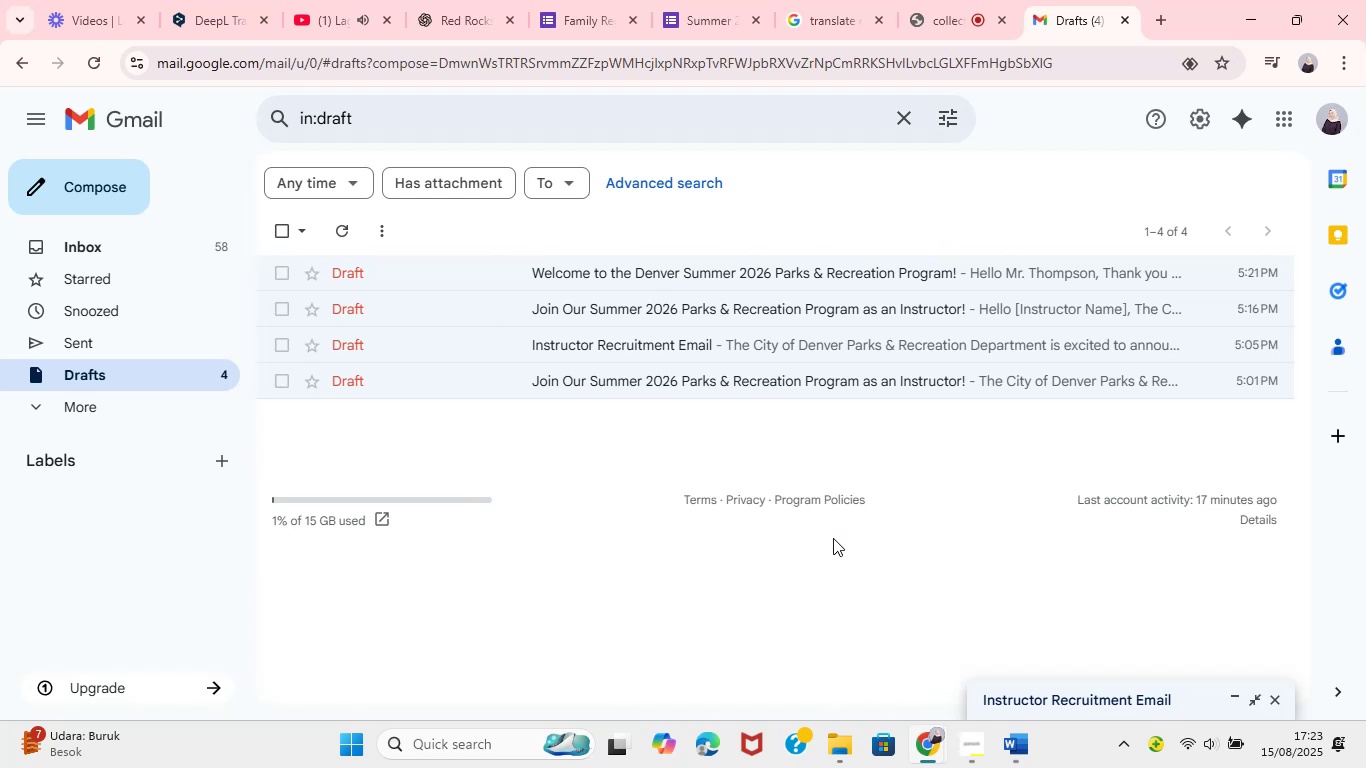 
wait(49.46)
 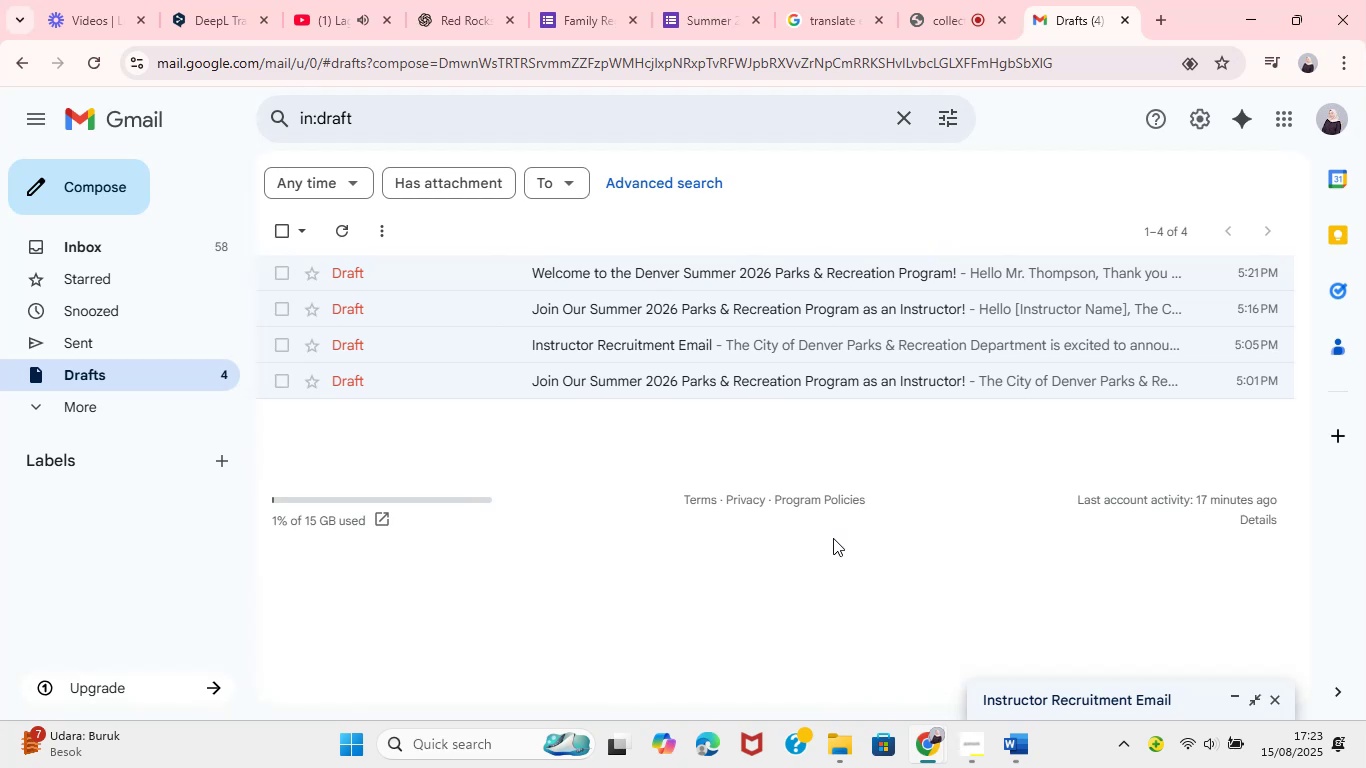 
mouse_move([462, 8])
 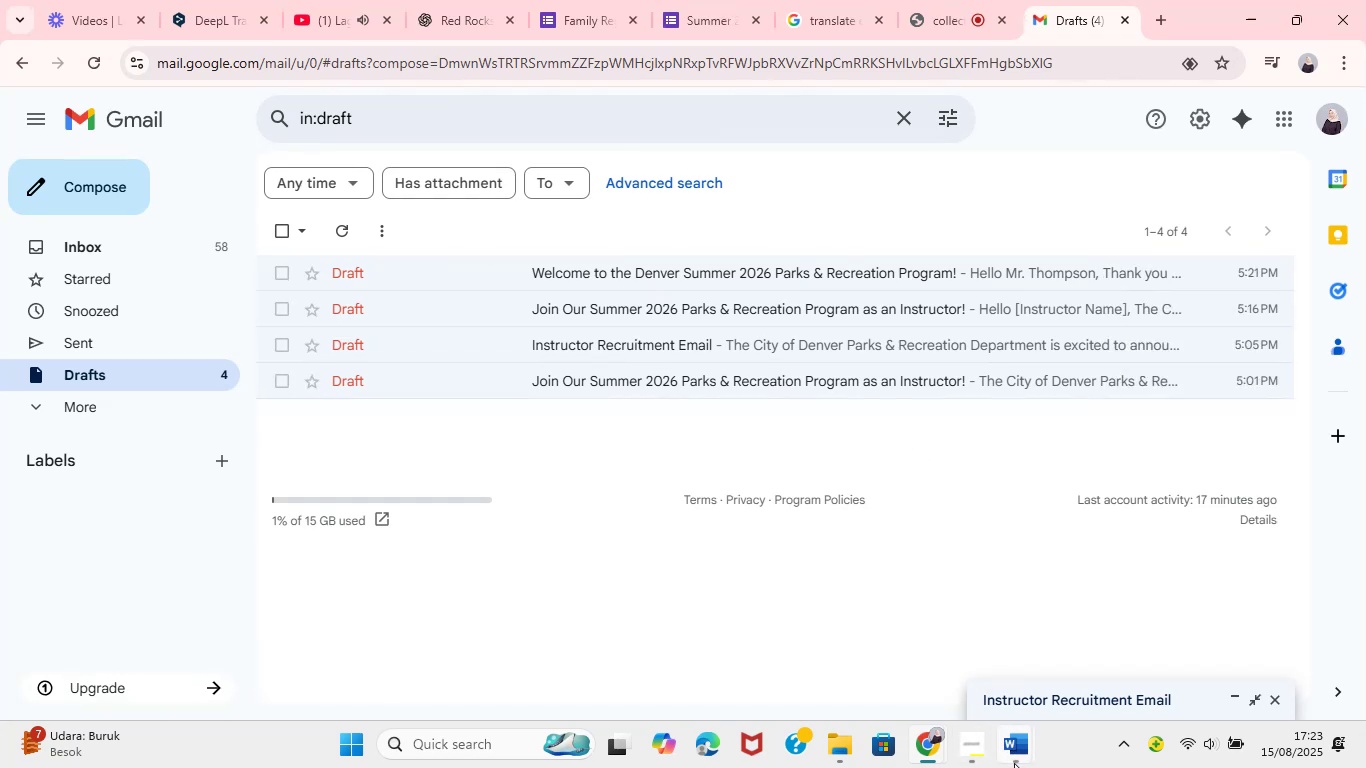 
wait(7.86)
 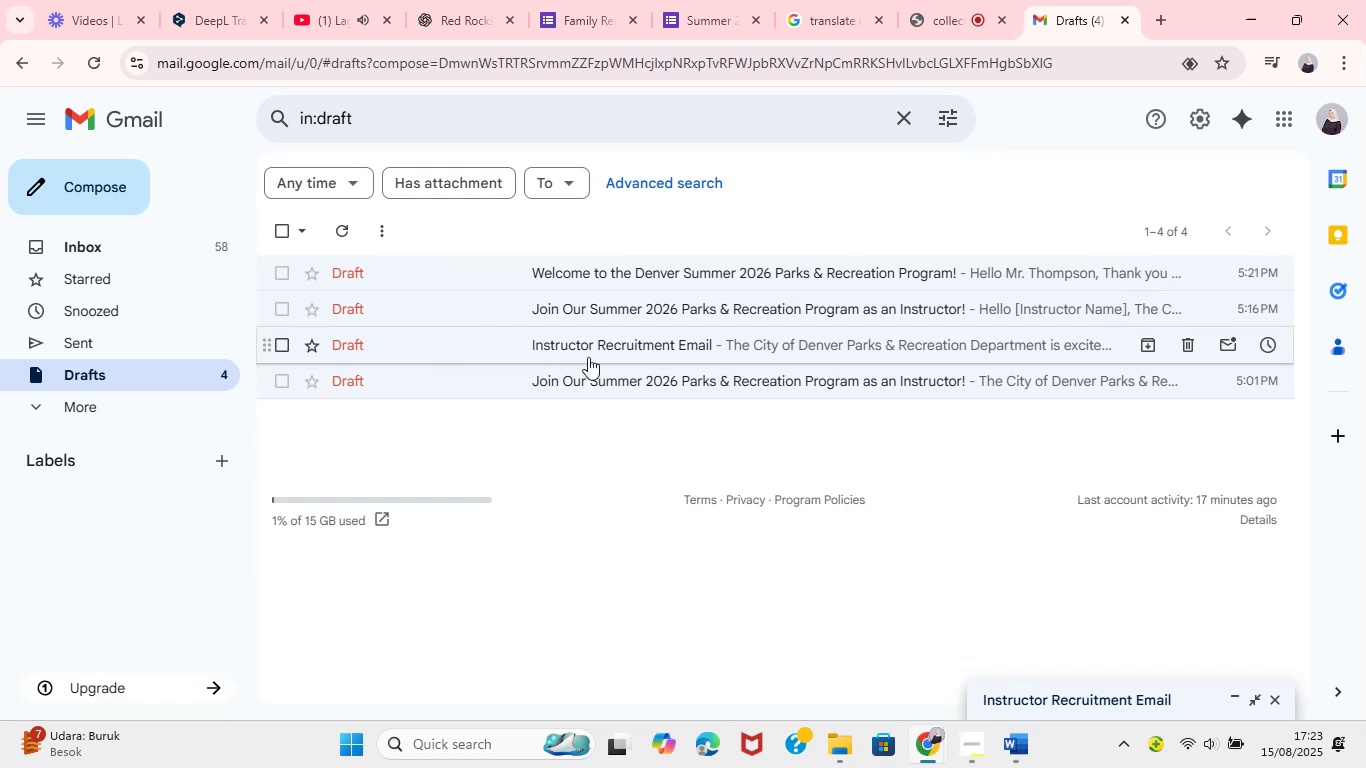 
left_click([947, 671])
 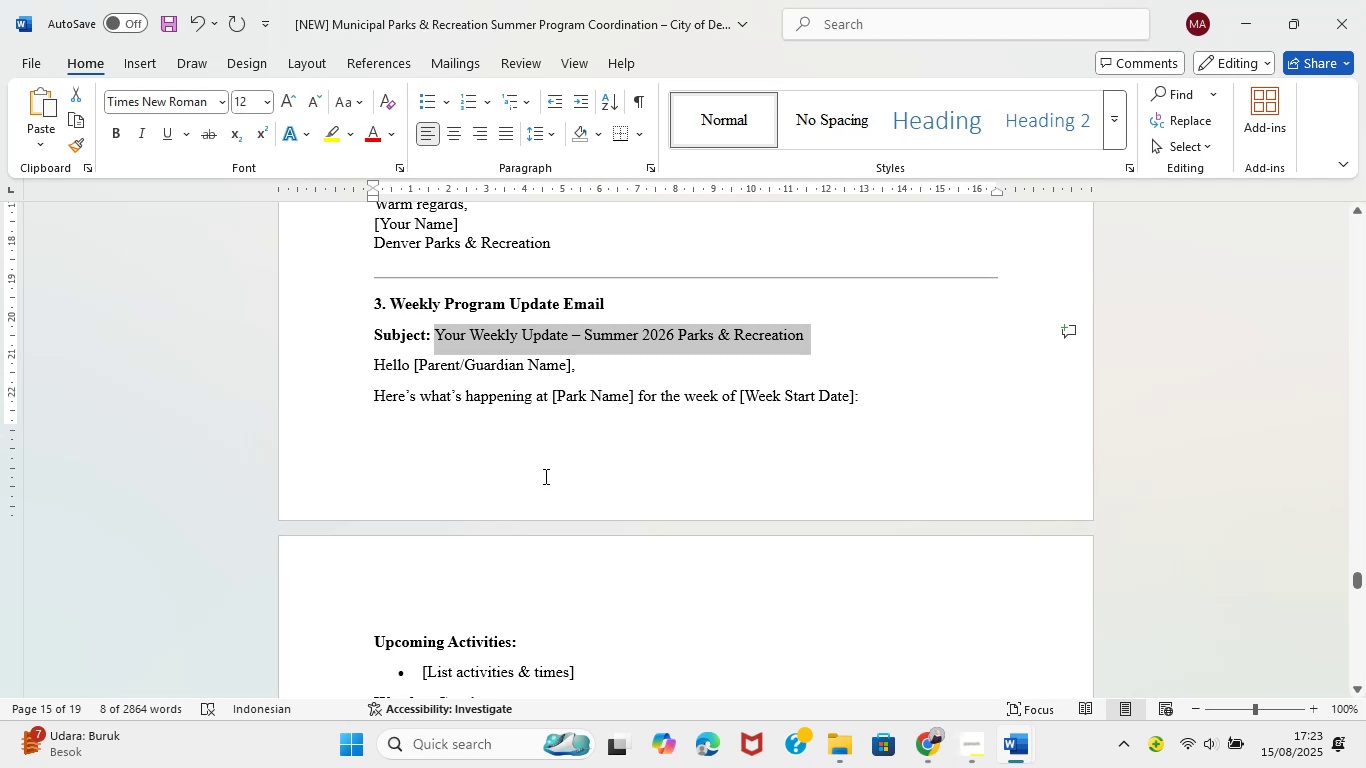 
wait(6.93)
 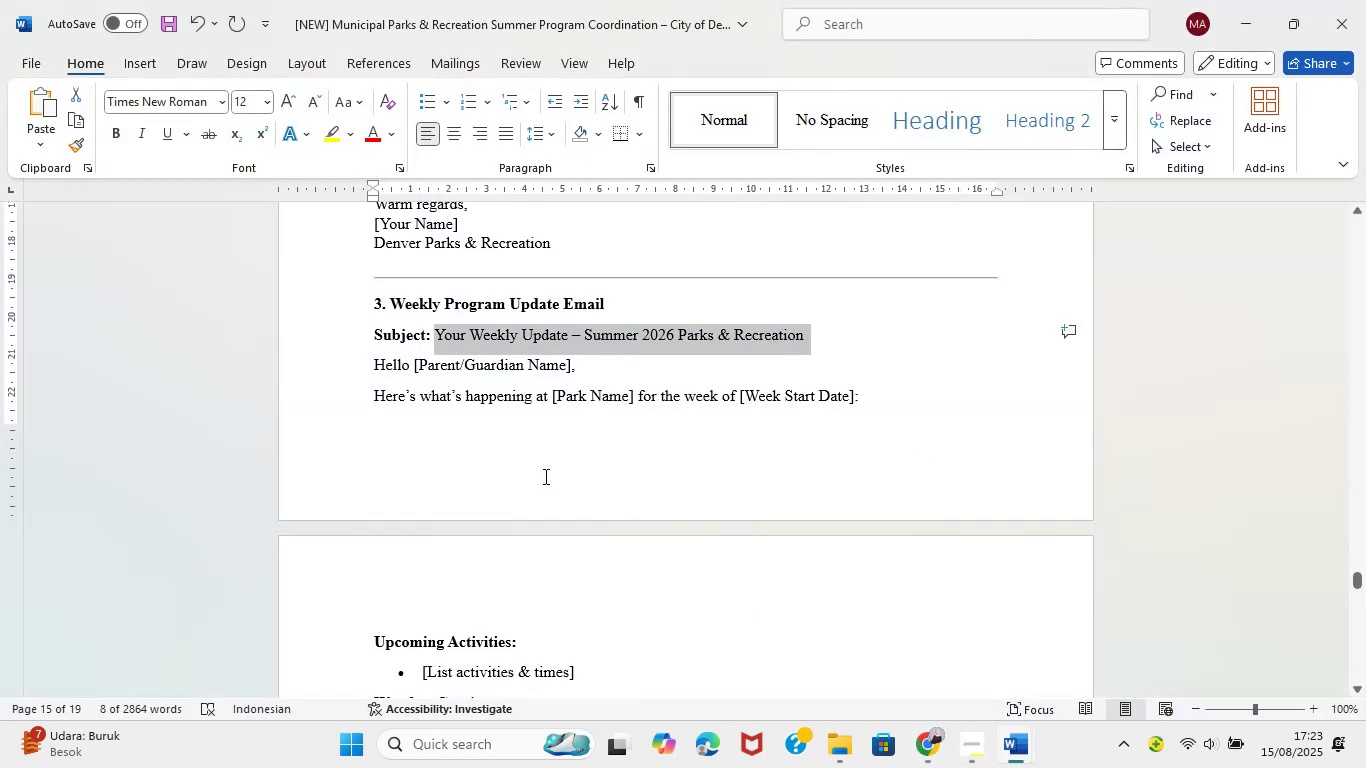 
left_click_drag(start_coordinate=[369, 365], to_coordinate=[596, 619])
 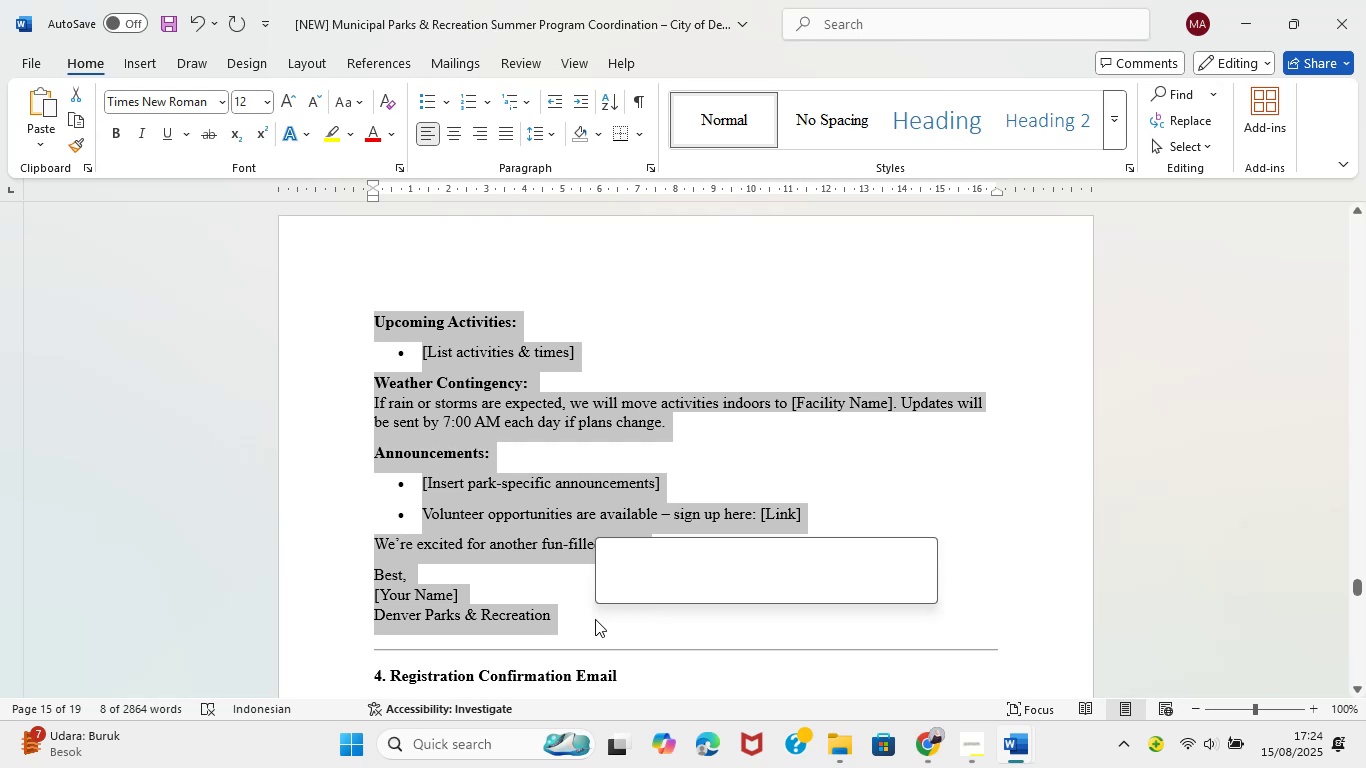 
key(Control+C)
 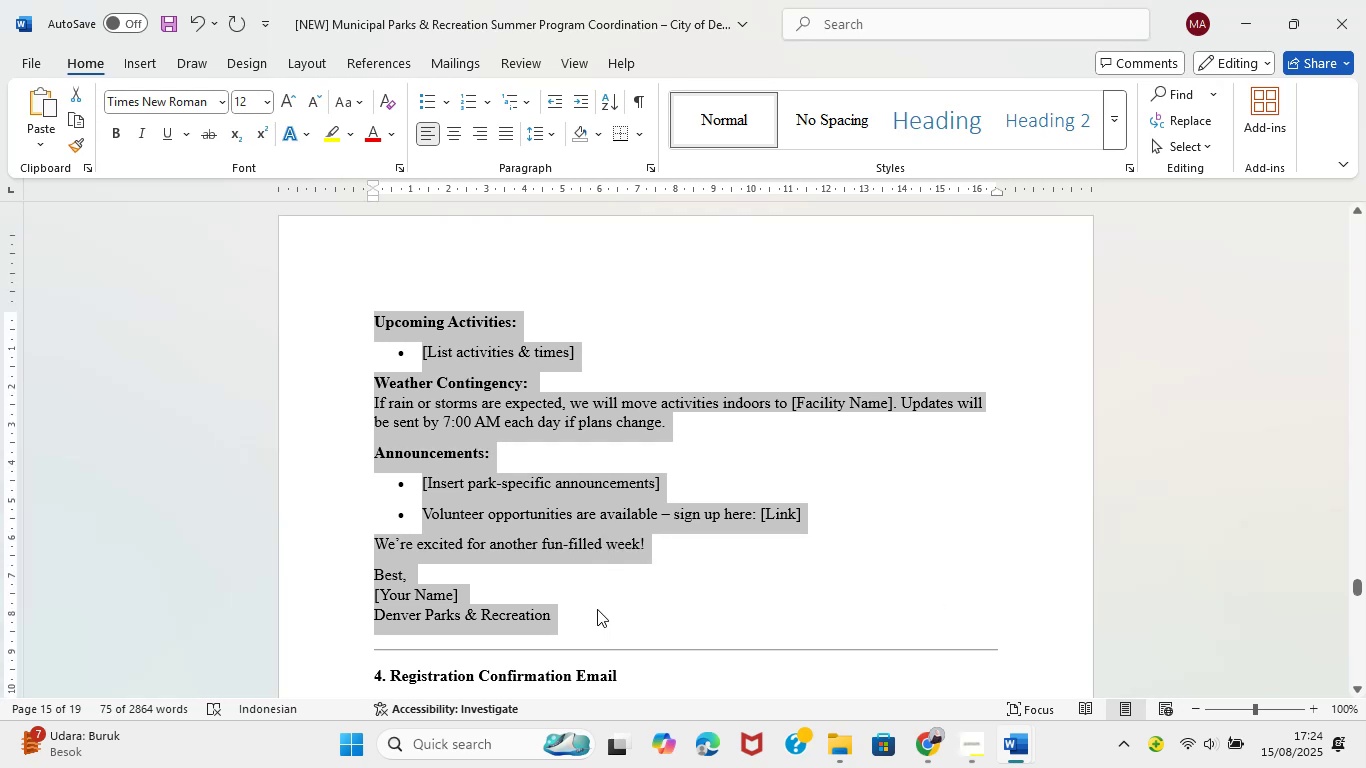 
key(Control+C)
 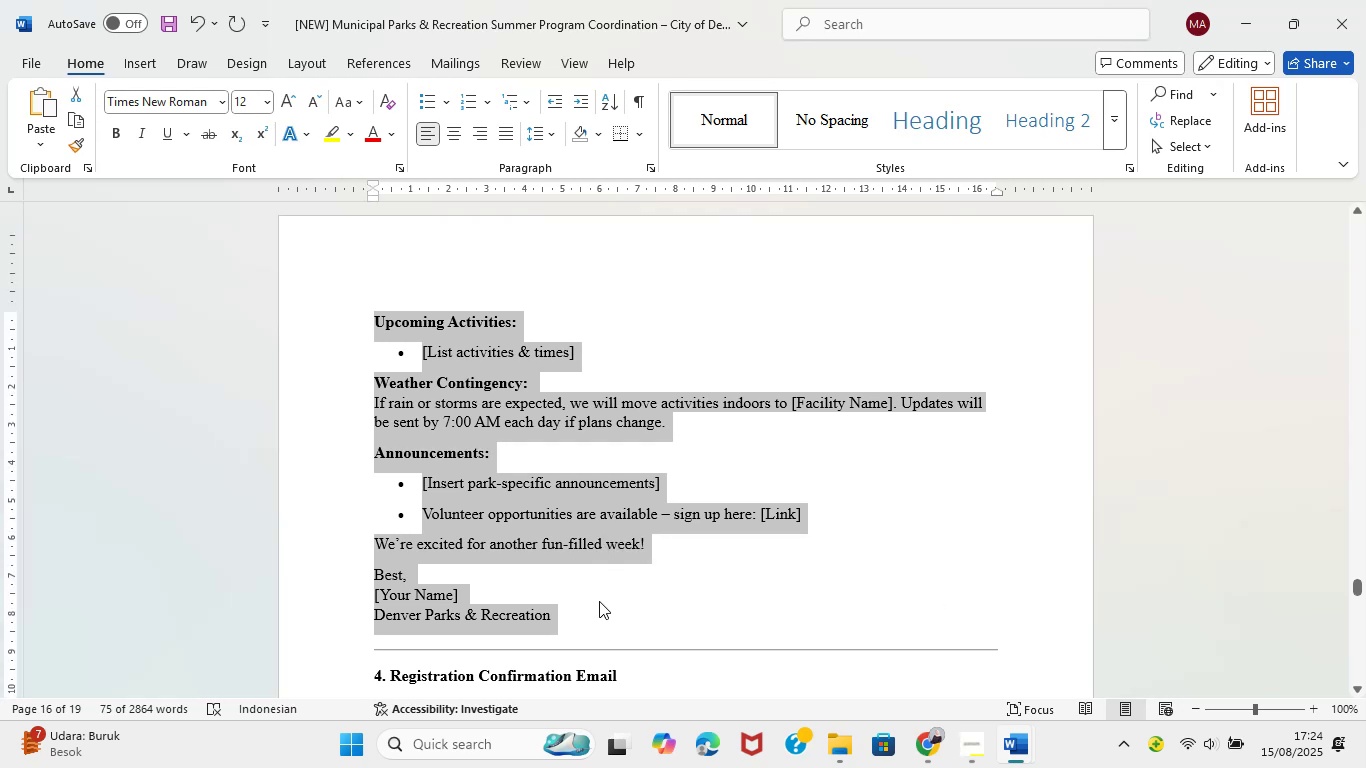 
key(Control+C)
 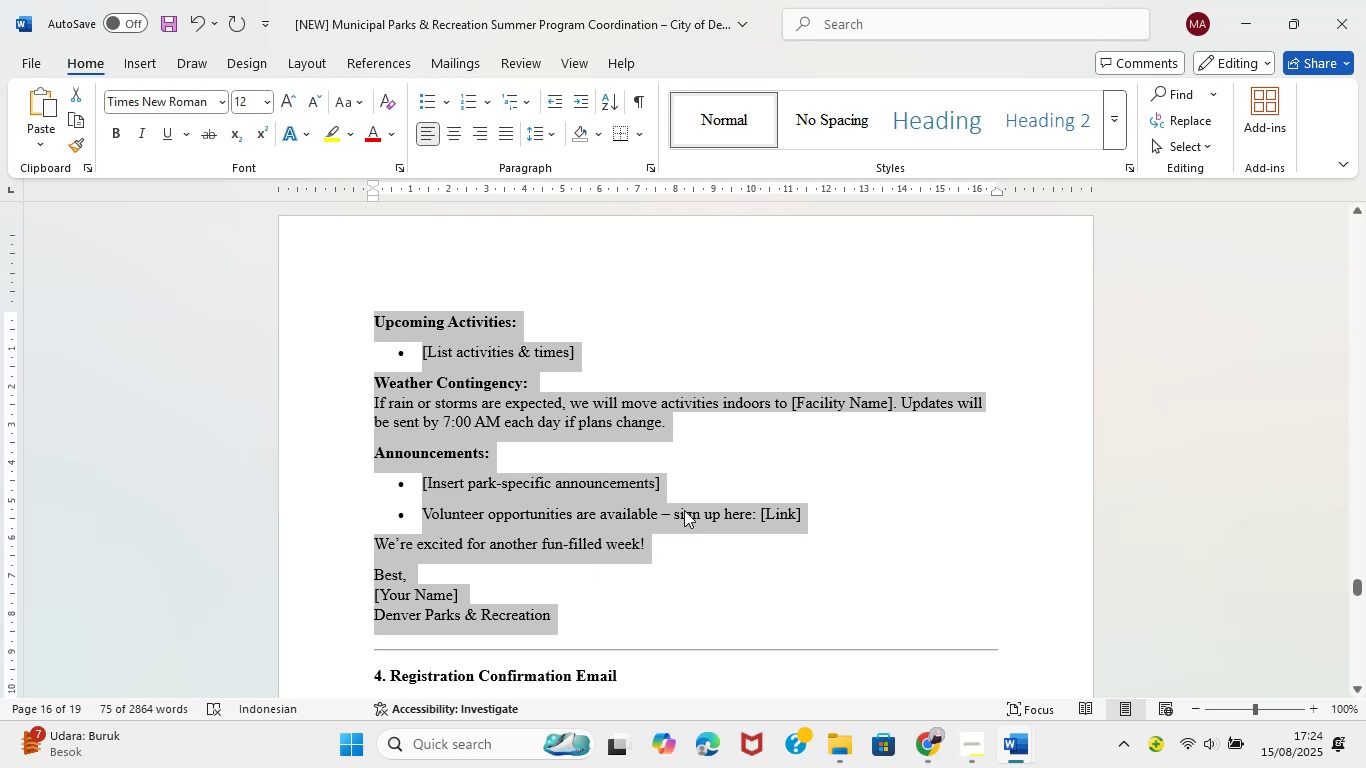 
scroll: coordinate [715, 478], scroll_direction: up, amount: 8.0
 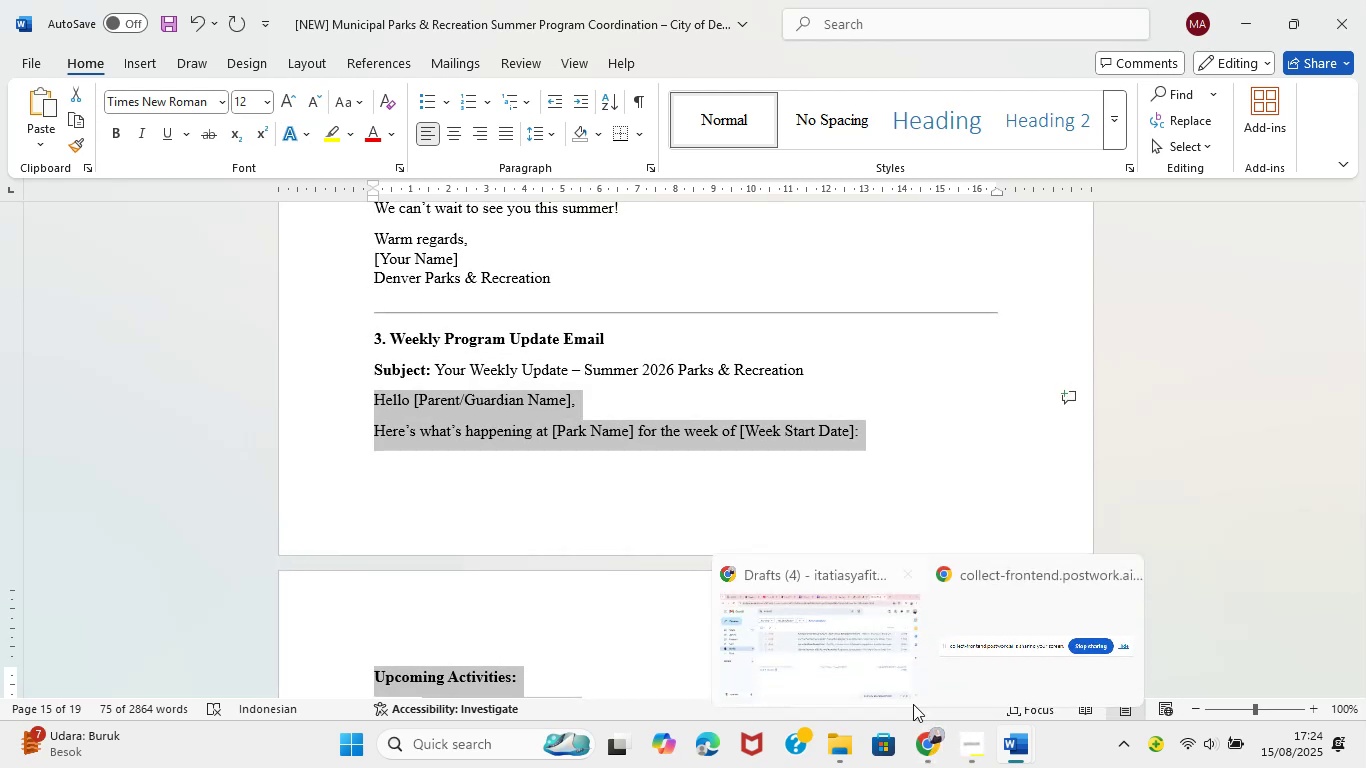 
left_click([817, 686])
 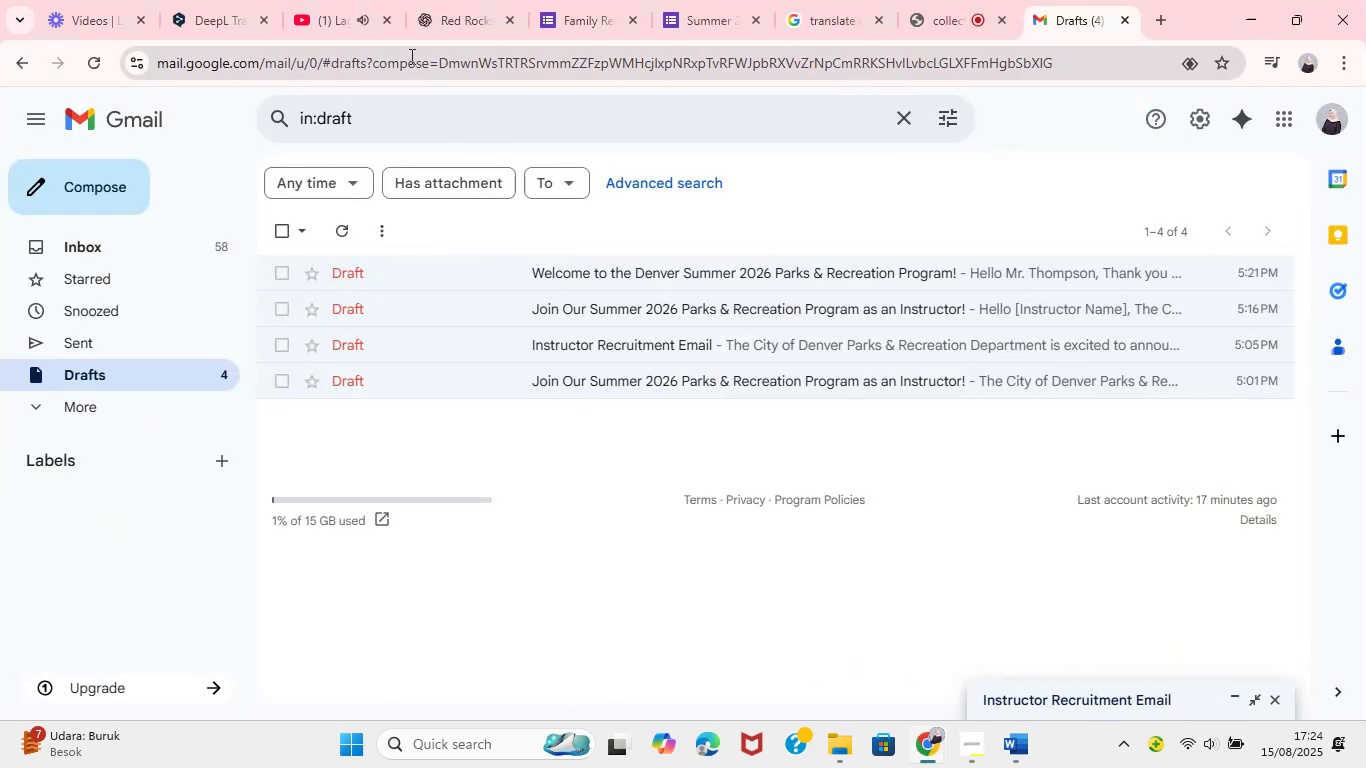 
wait(5.95)
 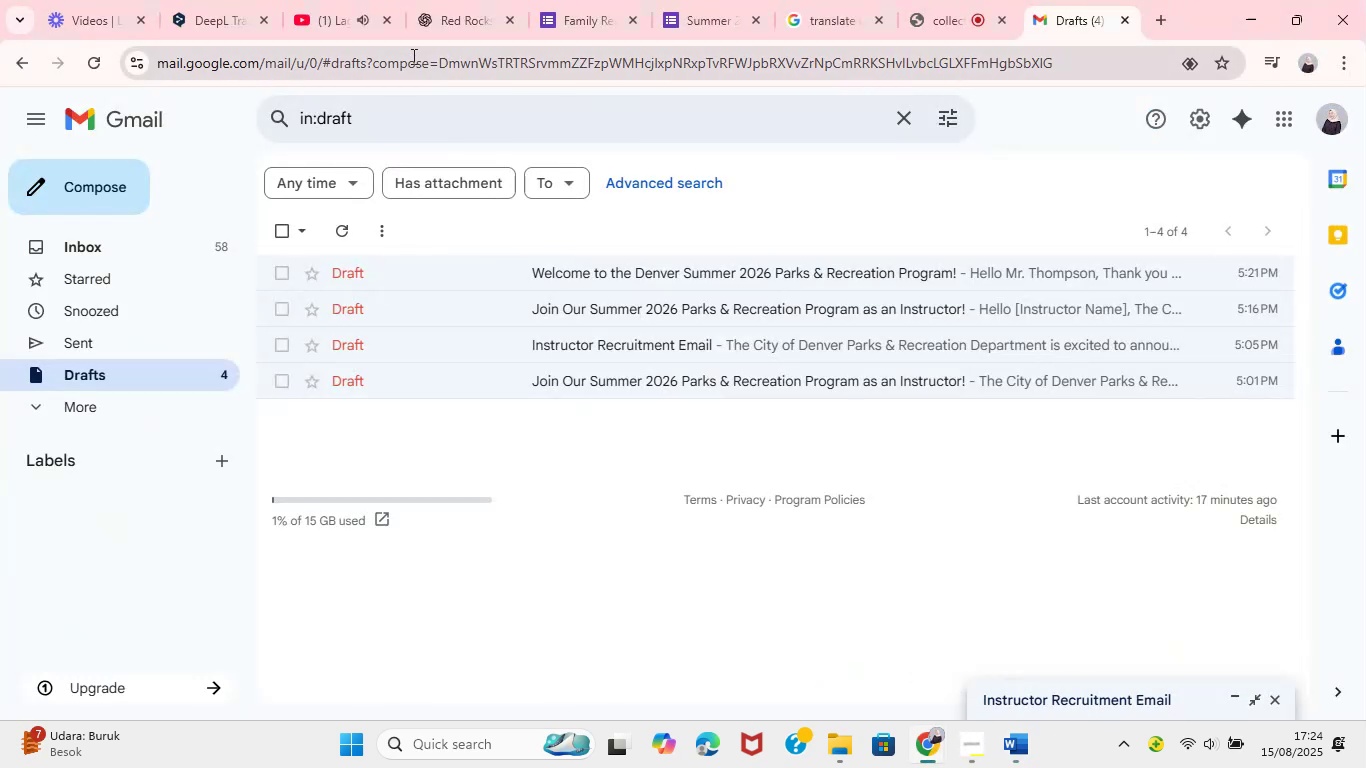 
left_click([463, 5])
 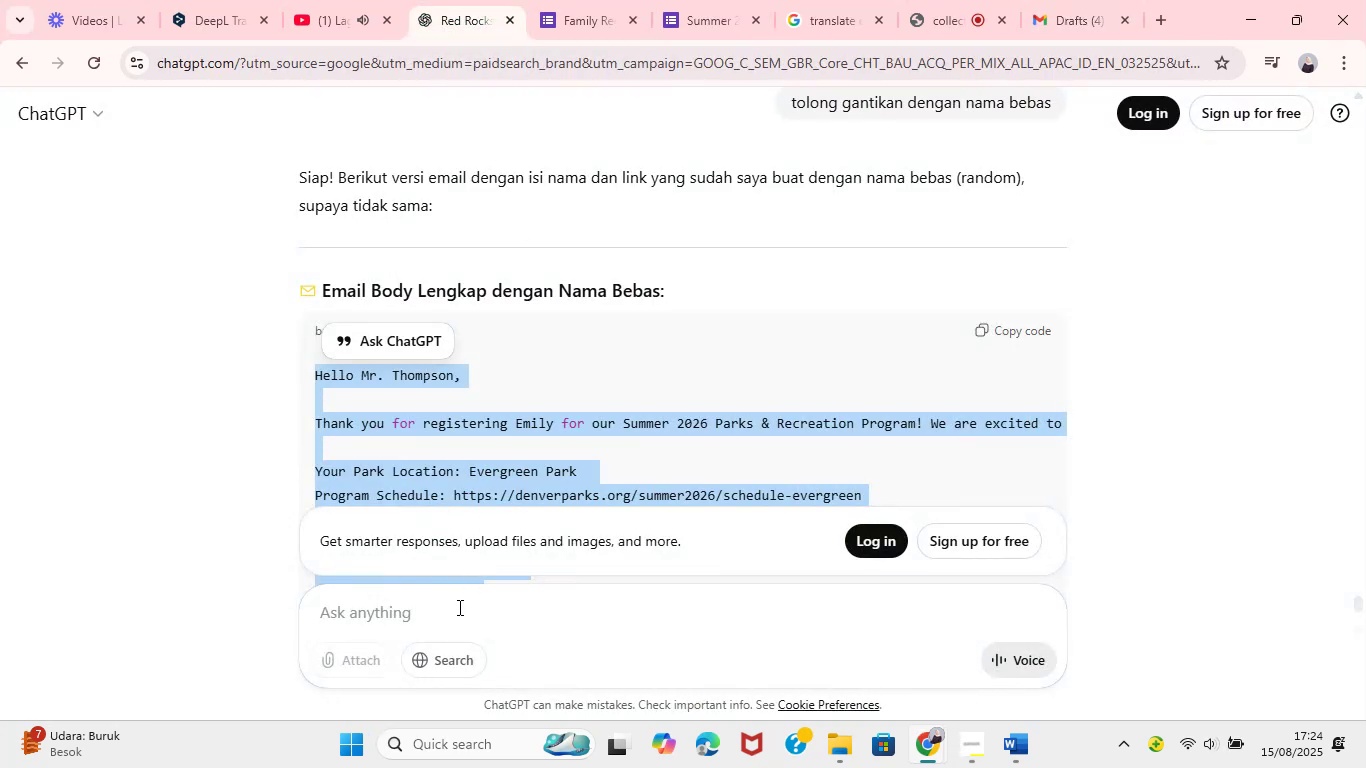 
key(Control+V)
 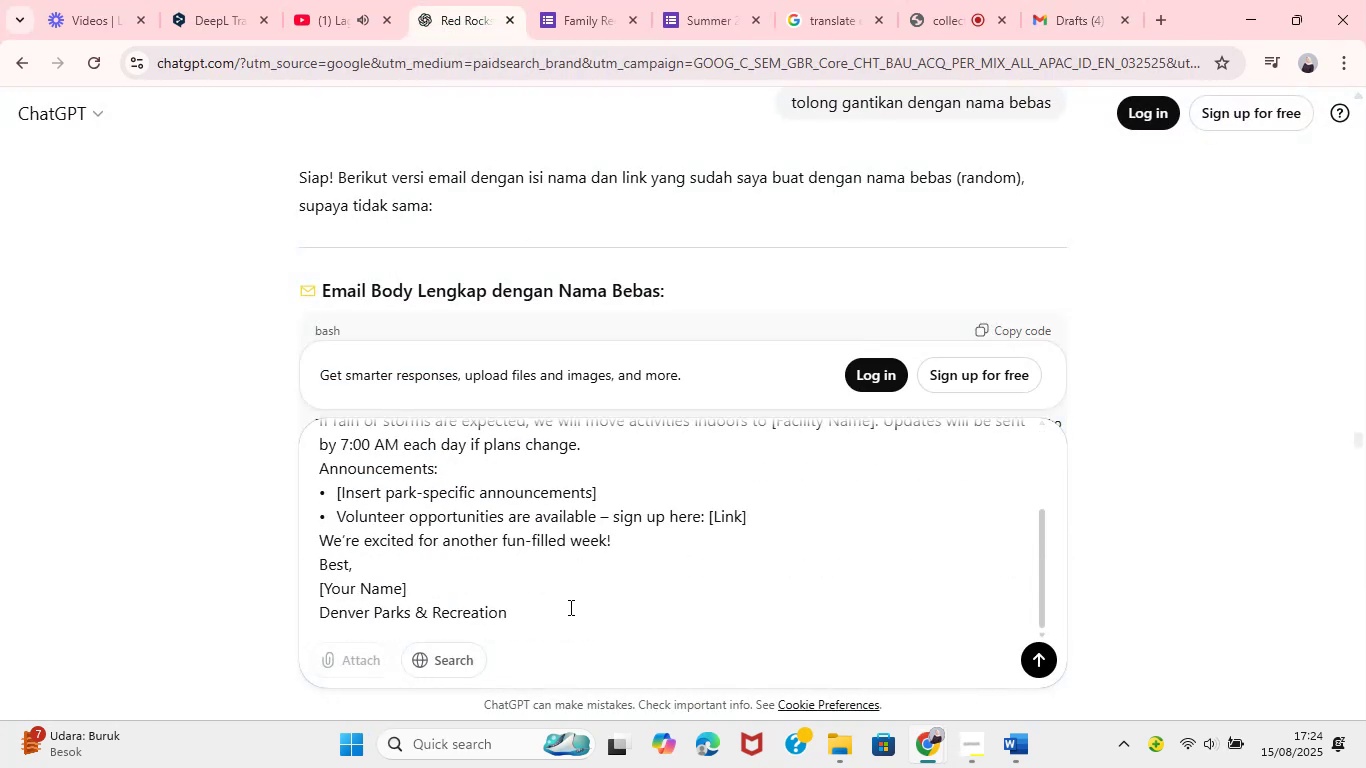 
left_click([586, 607])
 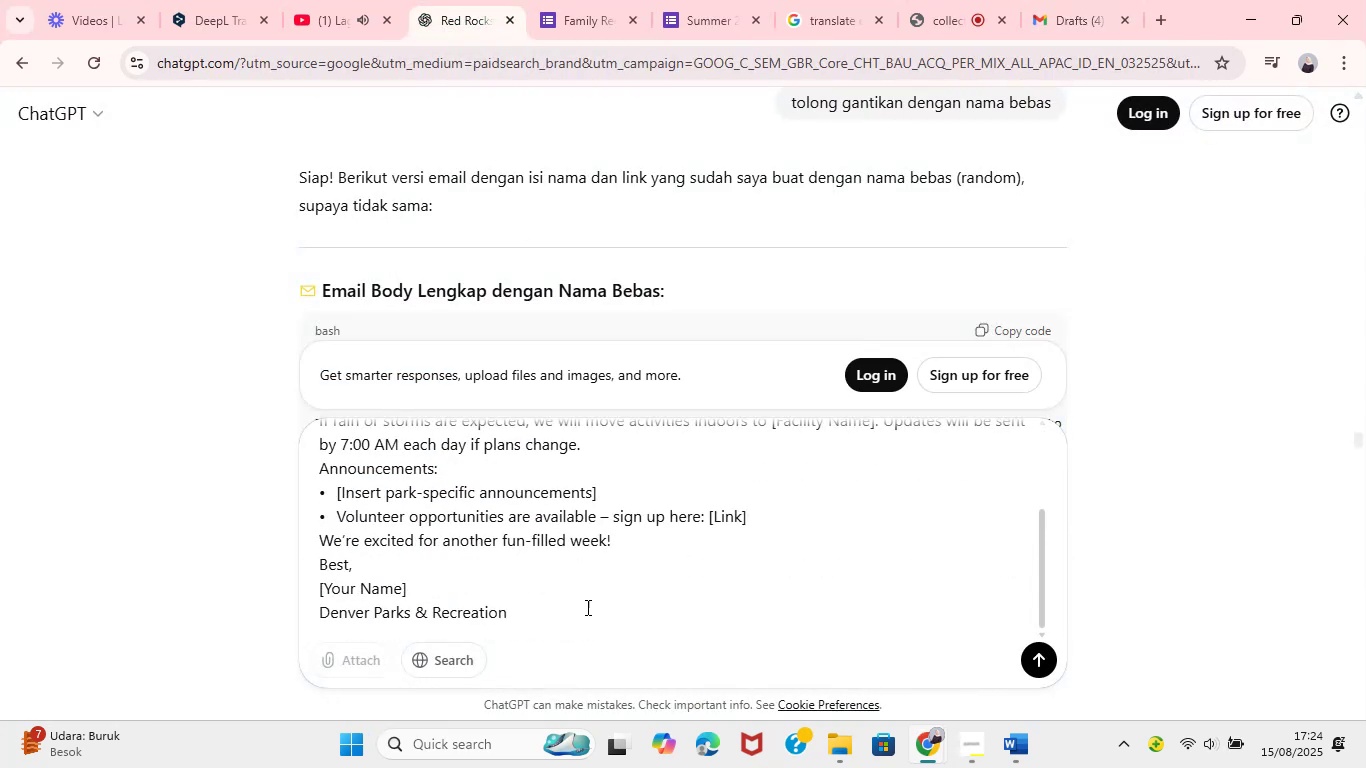 
key(Shift+Enter)
 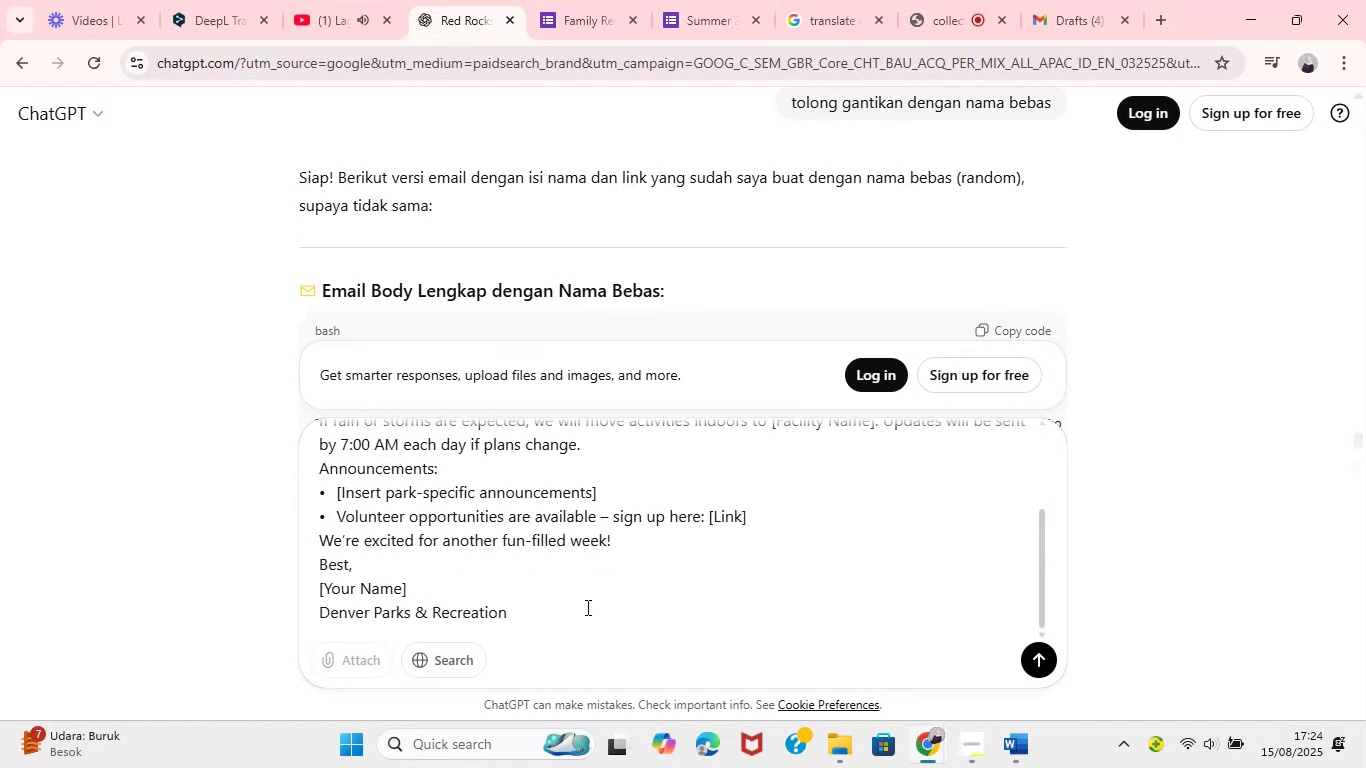 
left_click([586, 607])
 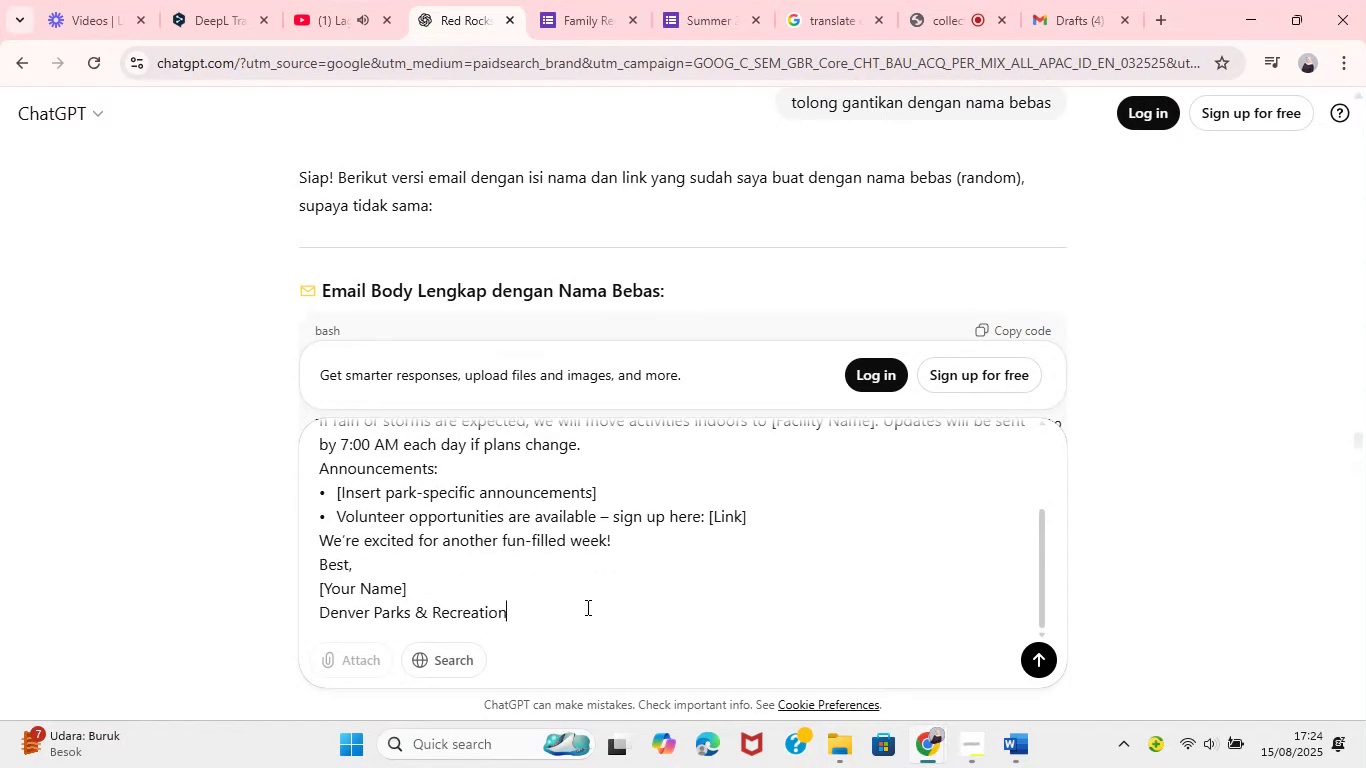 
key(Shift+Enter)
 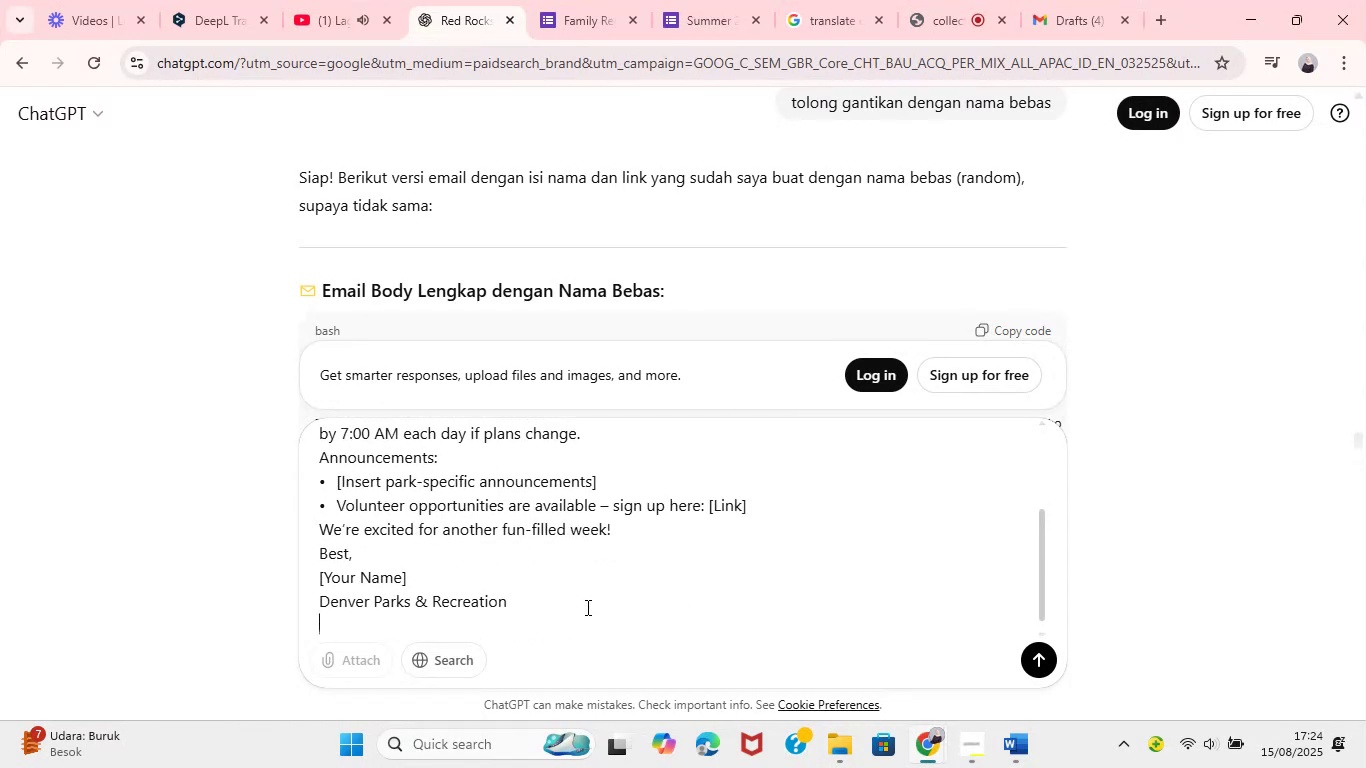 
key(Shift+Enter)
 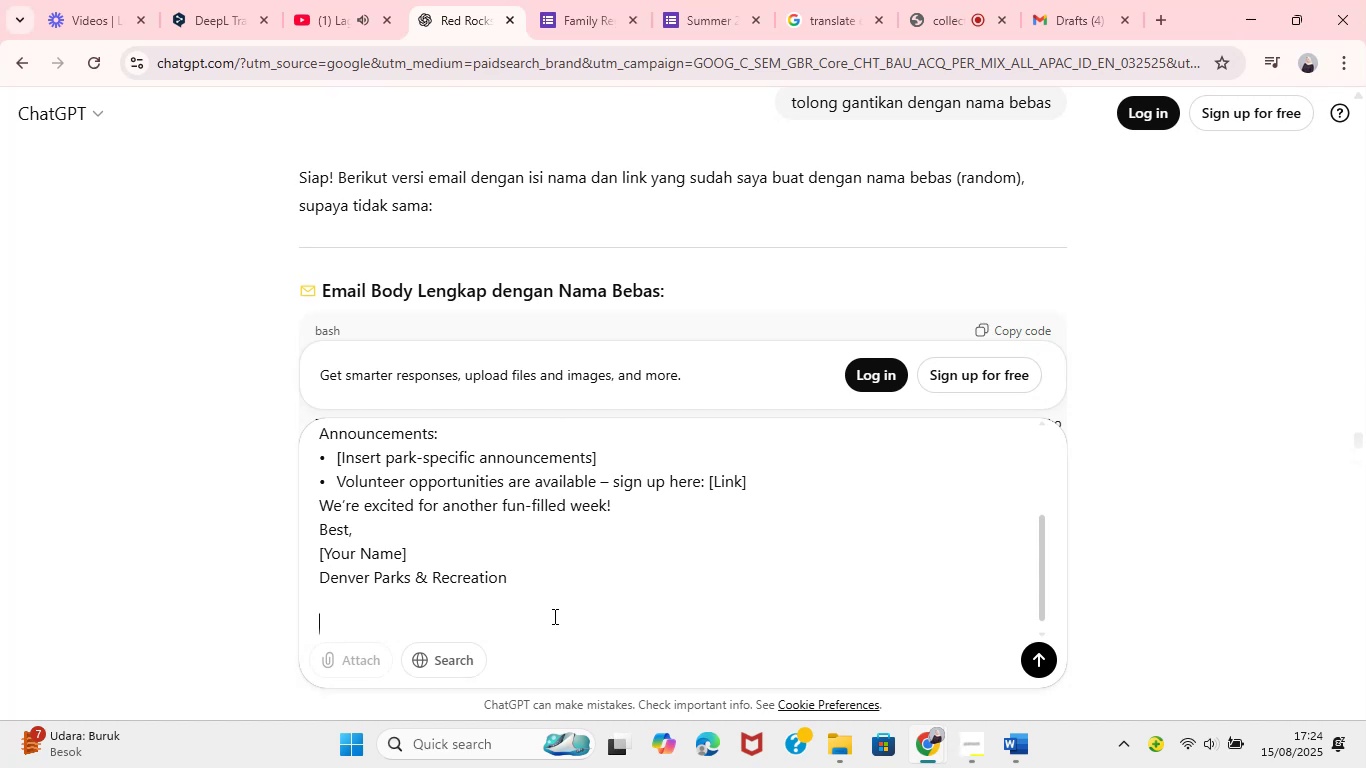 
wait(18.27)
 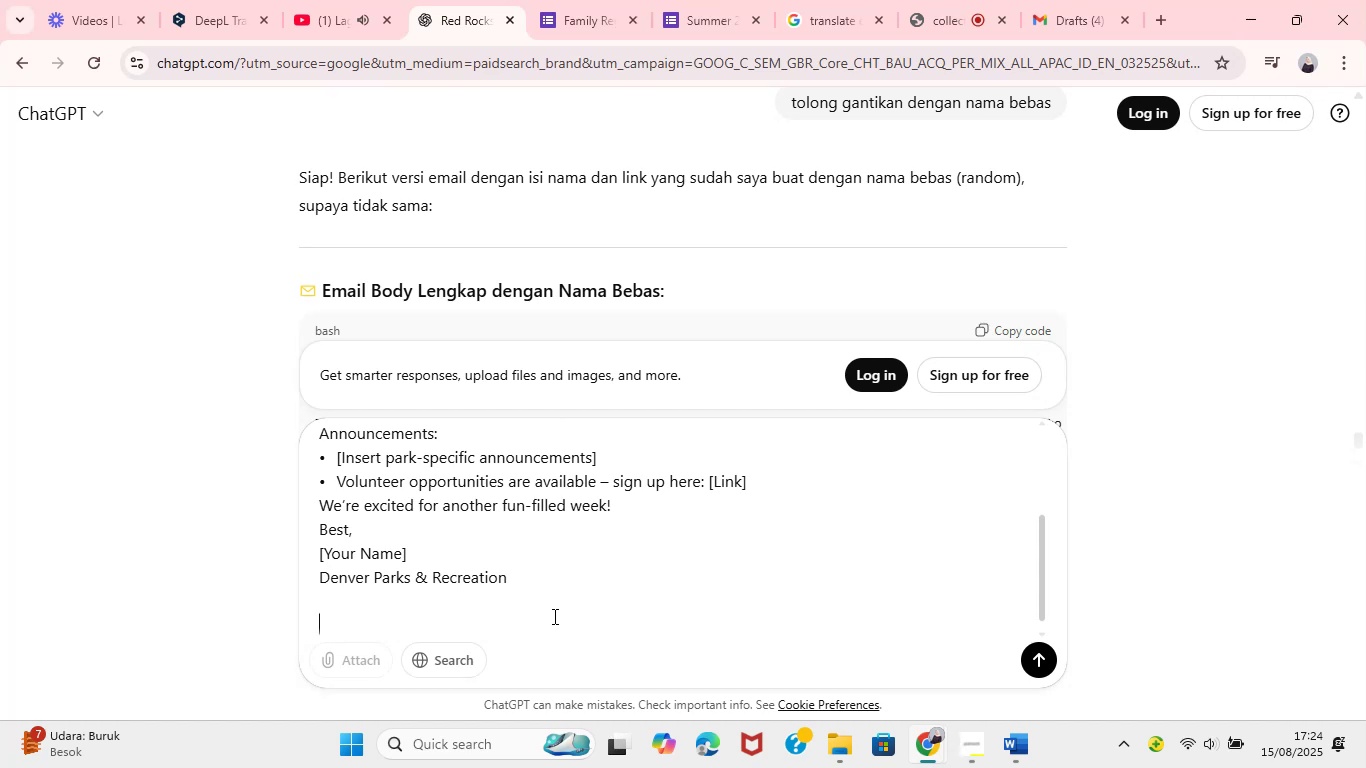 
type(tok)
key(Backspace)
type(long )
key(Backspace)
type(isi )
key(Backspace)
key(Backspace)
type( isi bagian yang kosong dengan)
 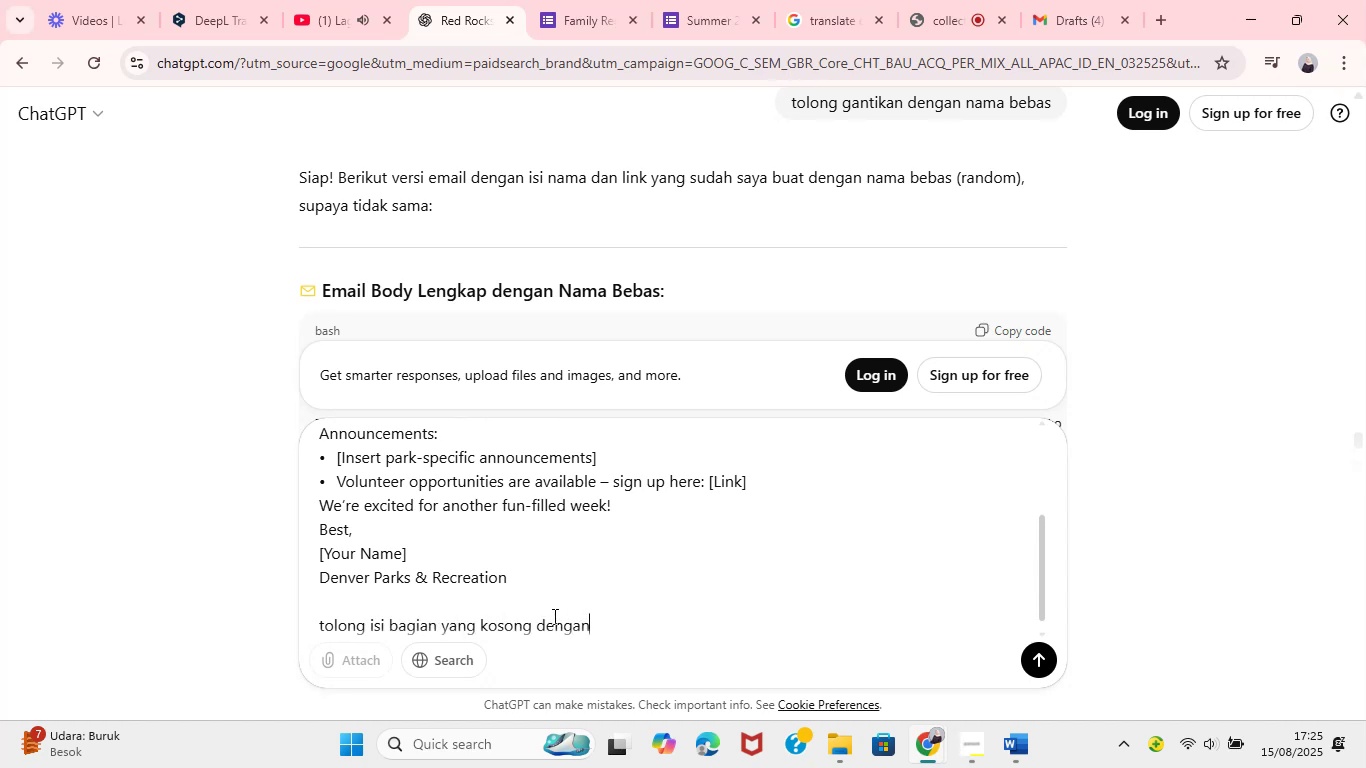 
wait(15.41)
 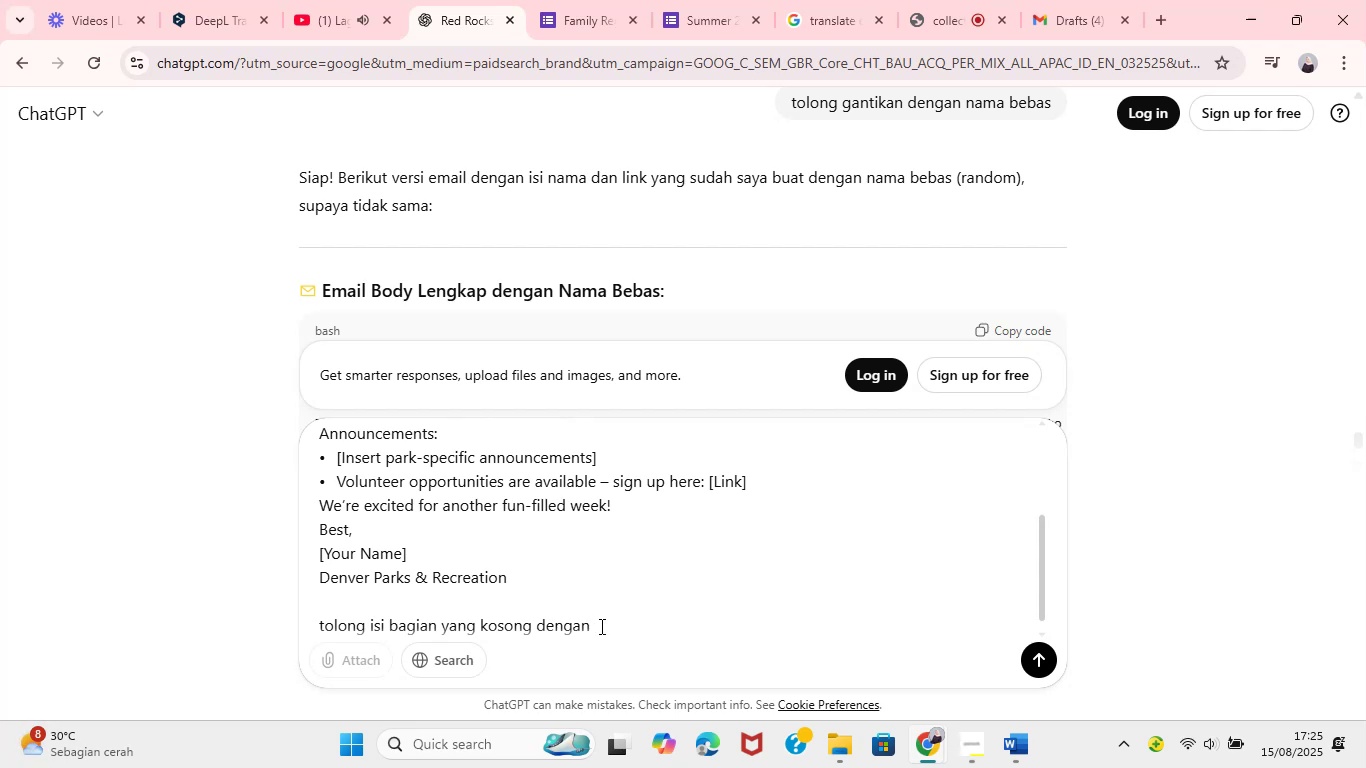 
key(Space)
 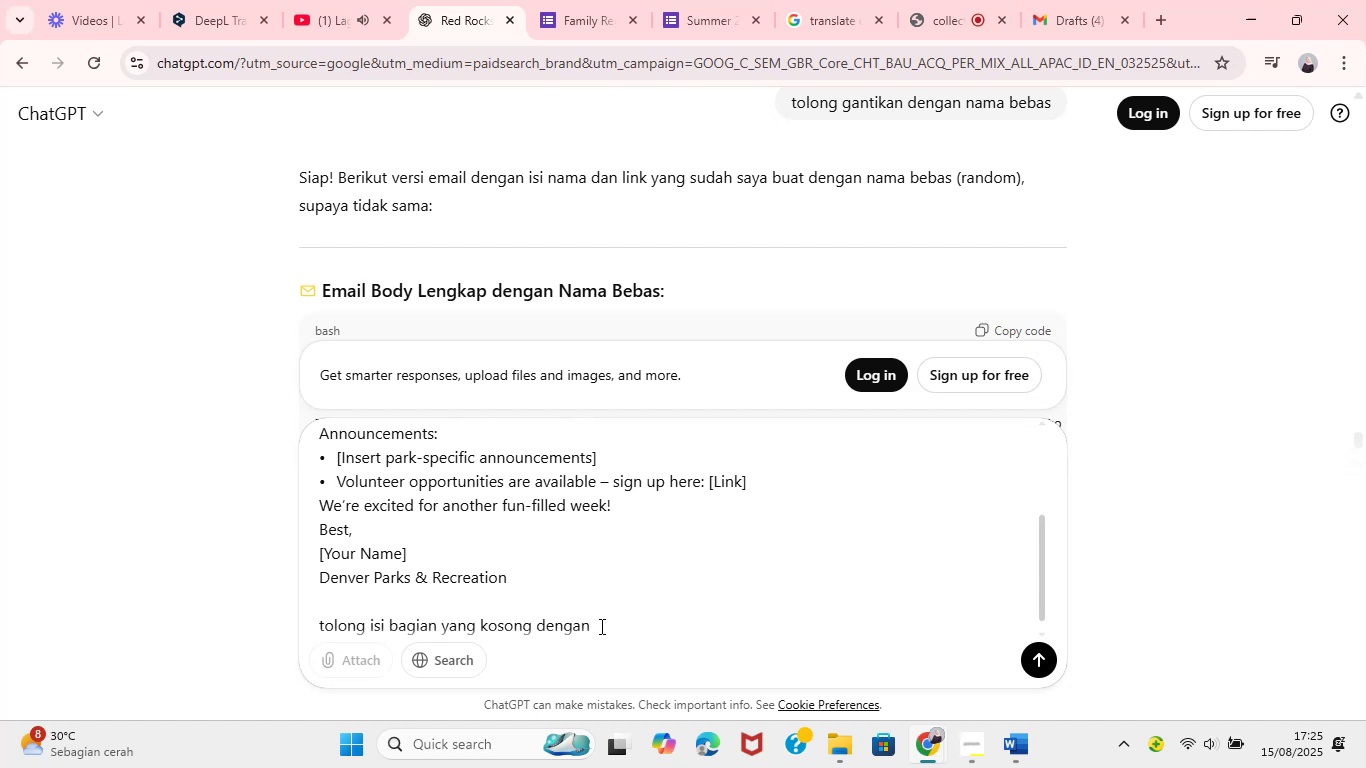 
key(Backspace)
key(Backspace)
key(Backspace)
key(Backspace)
key(Backspace)
key(Backspace)
key(Backspace)
type(bebas)
 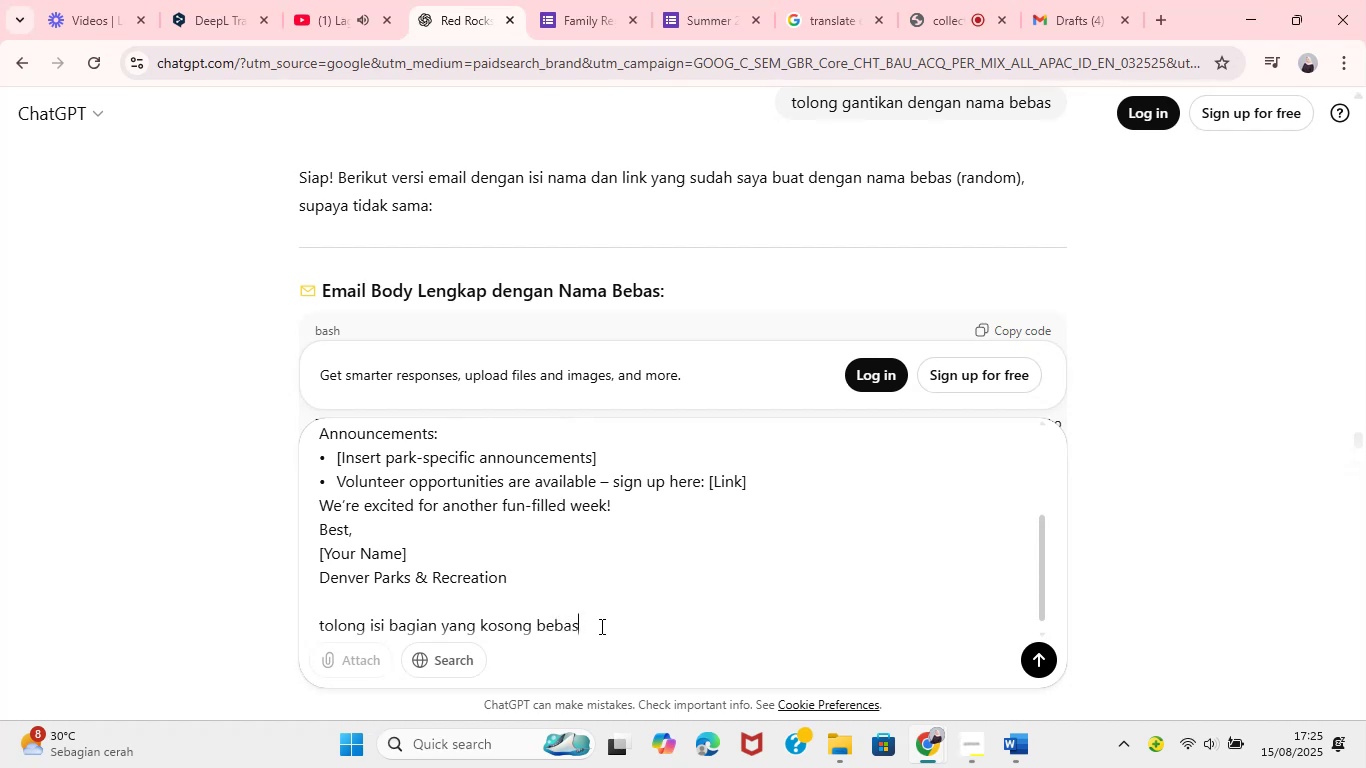 
key(Enter)
 